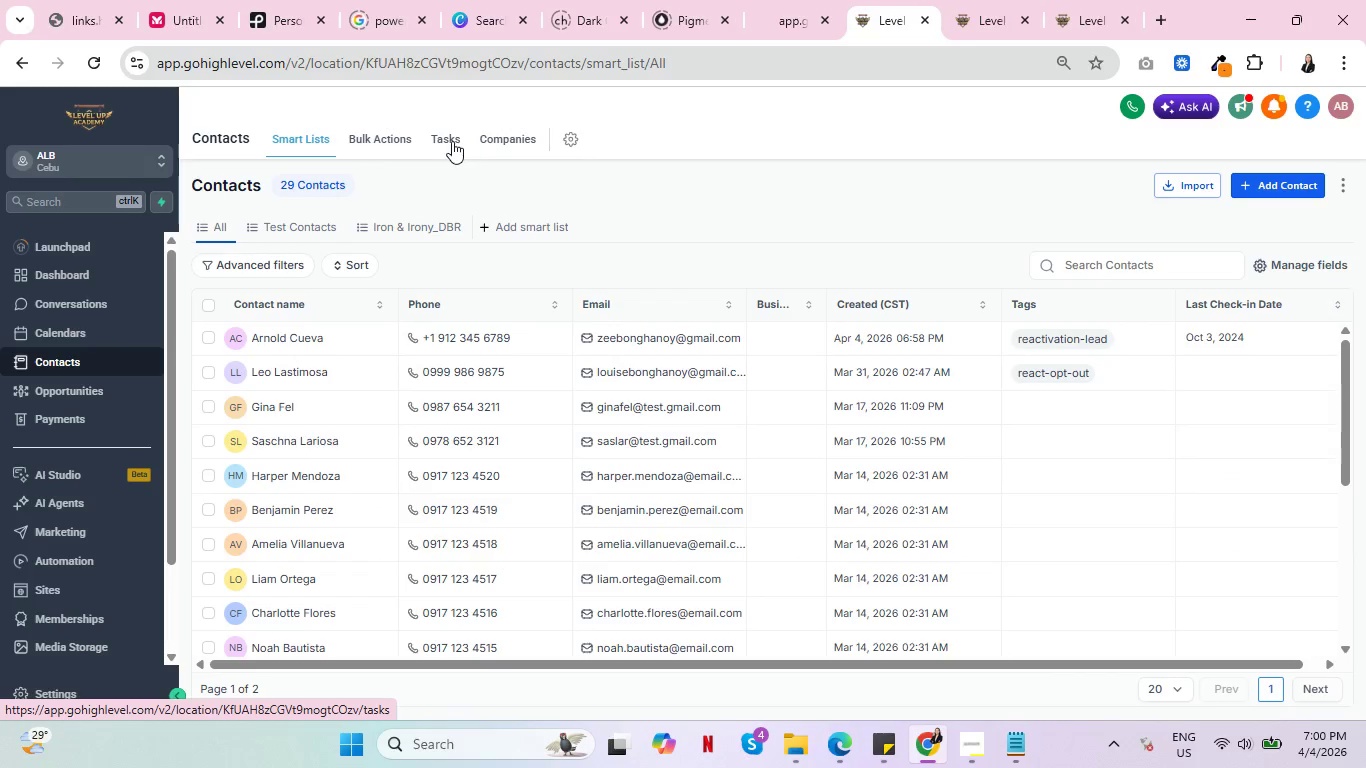 
left_click([452, 141])
 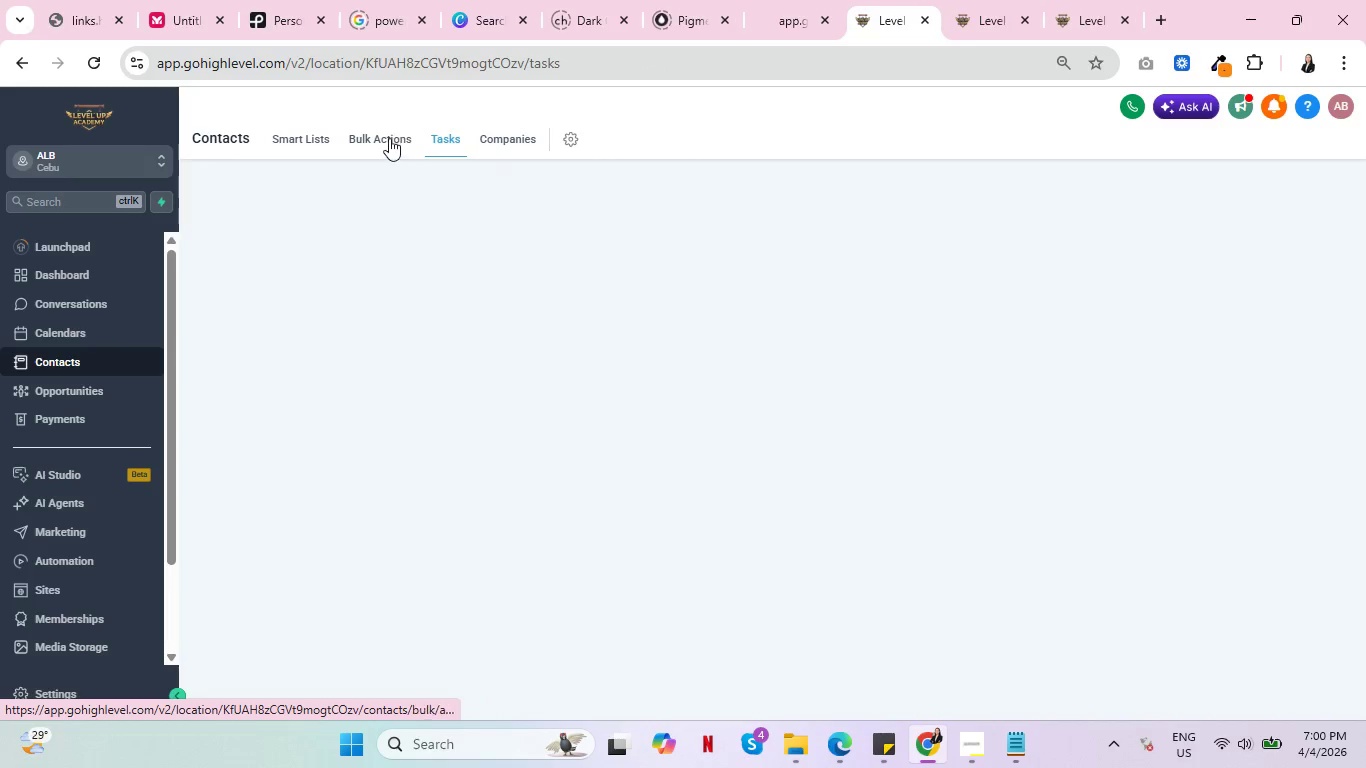 
left_click([388, 138])
 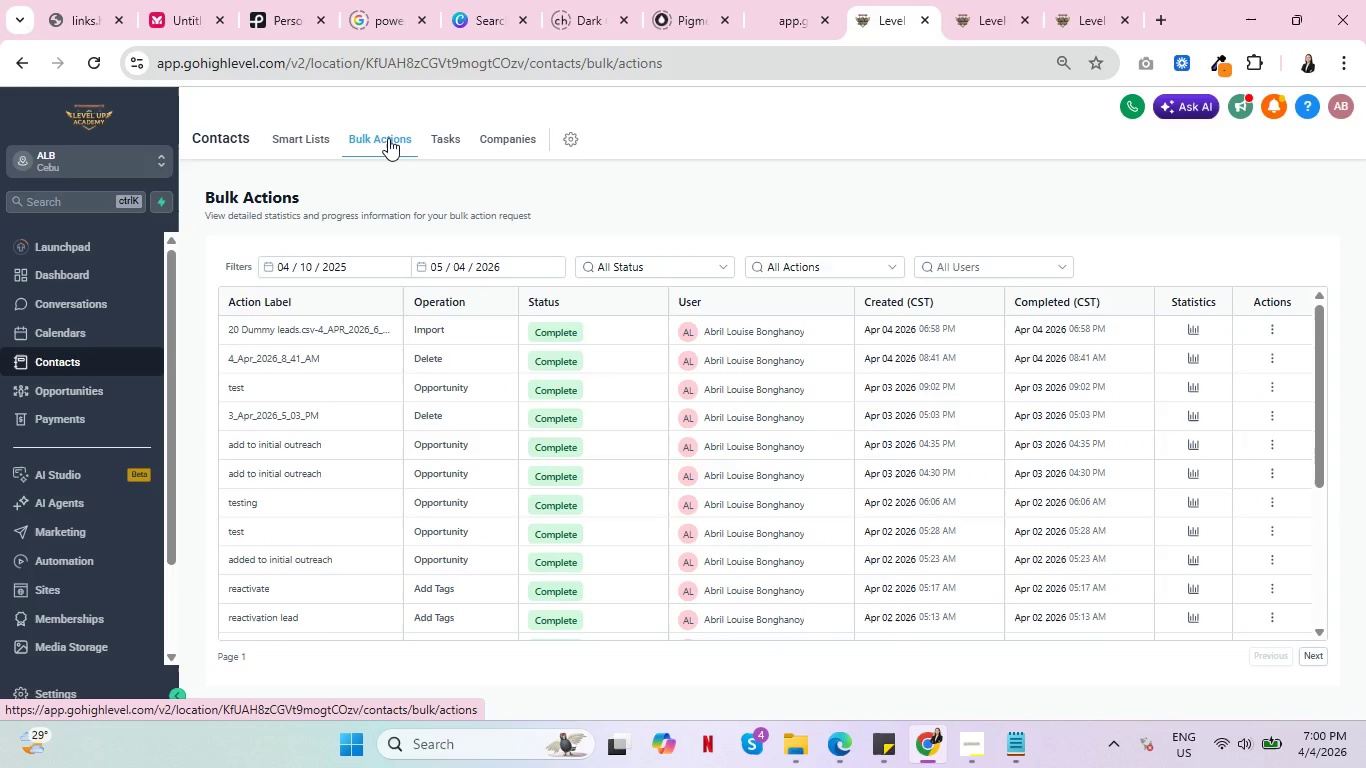 
wait(5.7)
 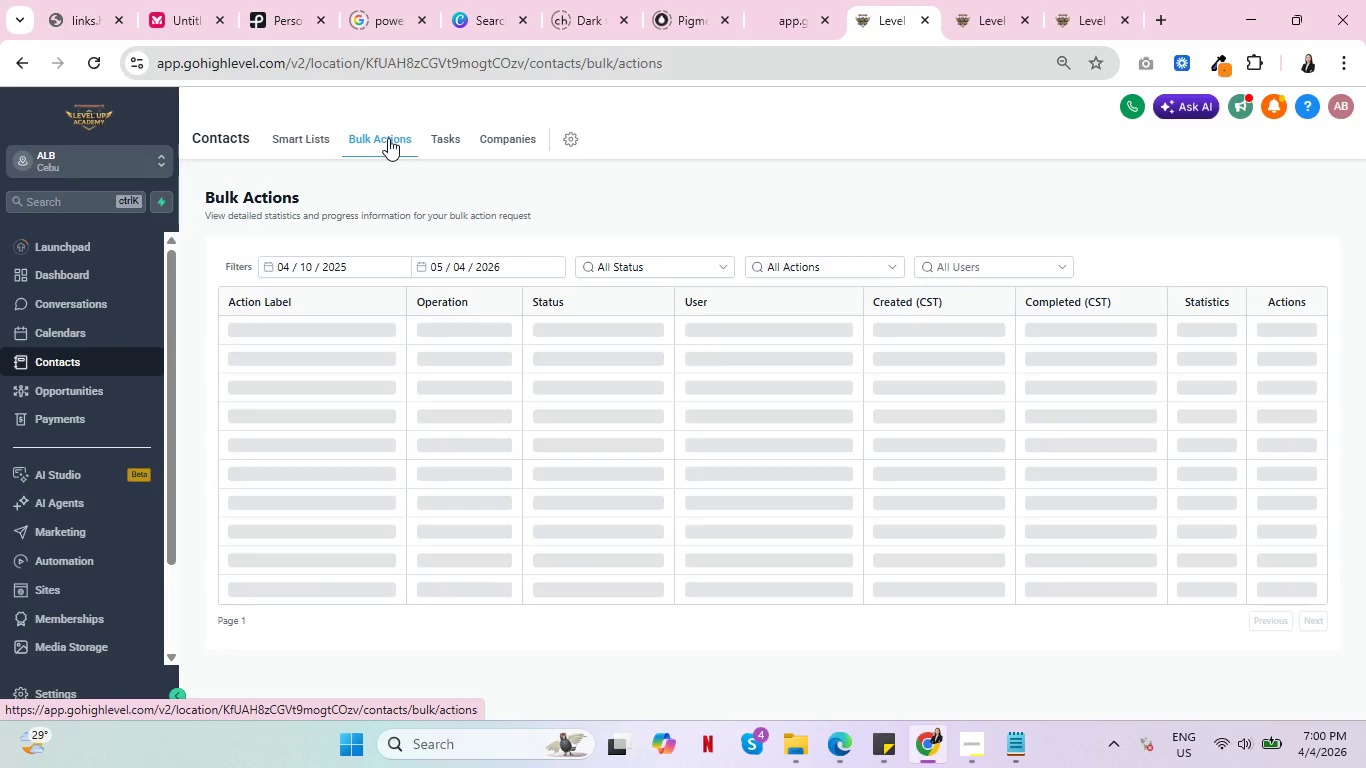 
left_click([1195, 332])
 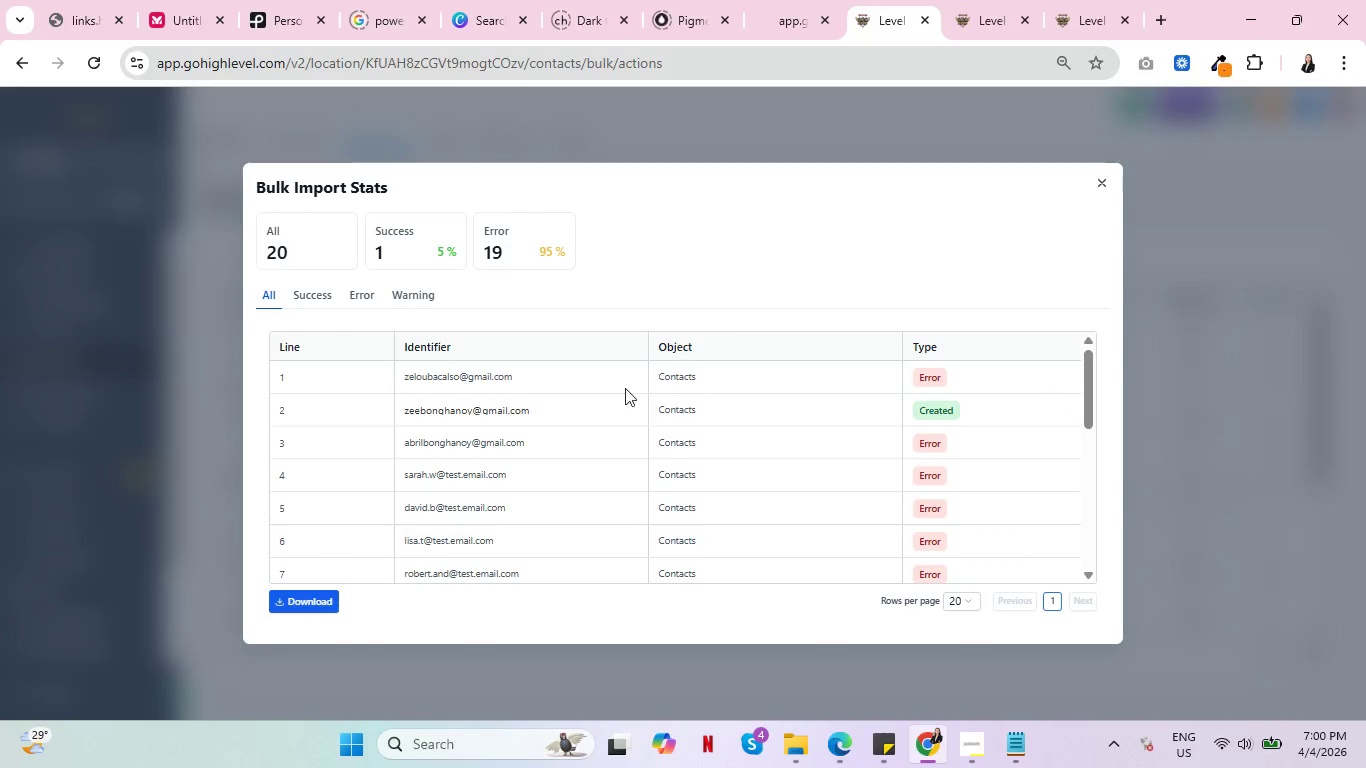 
scroll: coordinate [535, 428], scroll_direction: down, amount: 6.0
 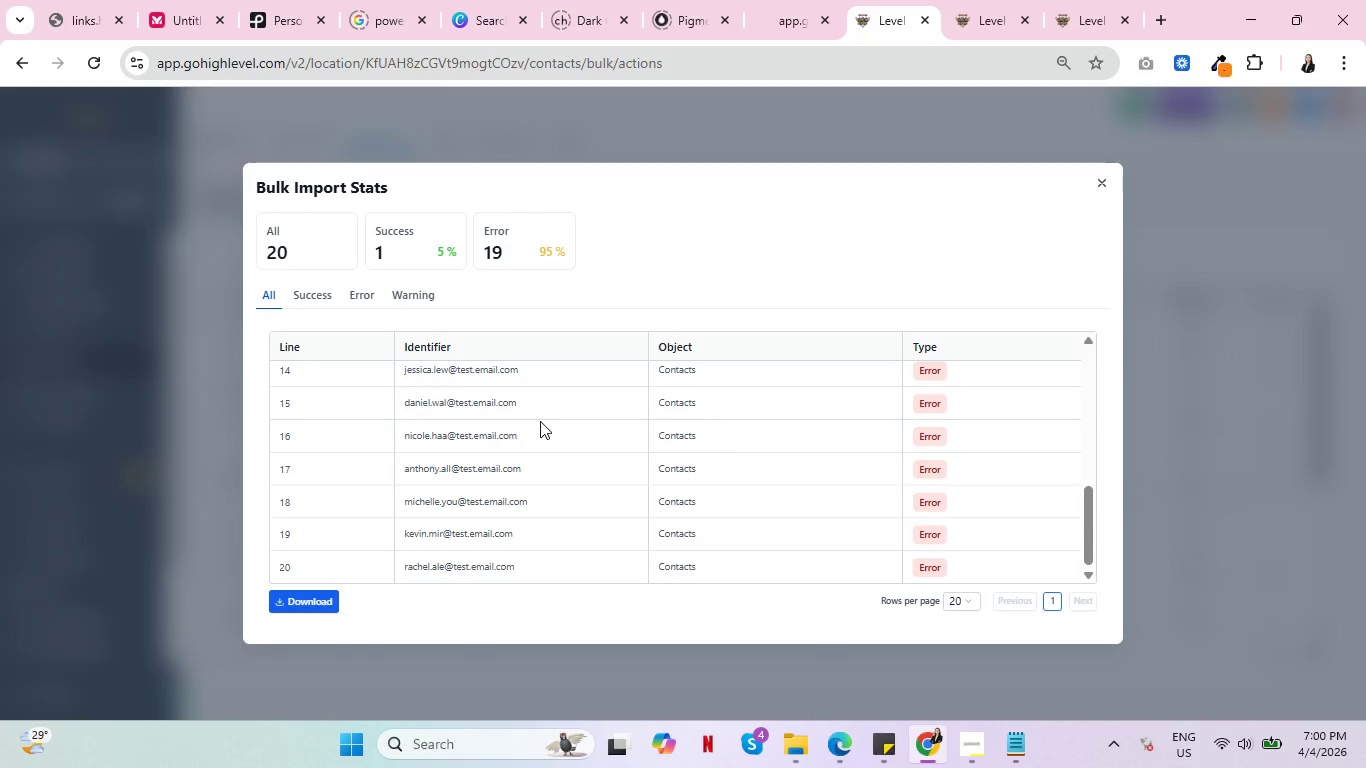 
scroll: coordinate [542, 417], scroll_direction: up, amount: 3.0
 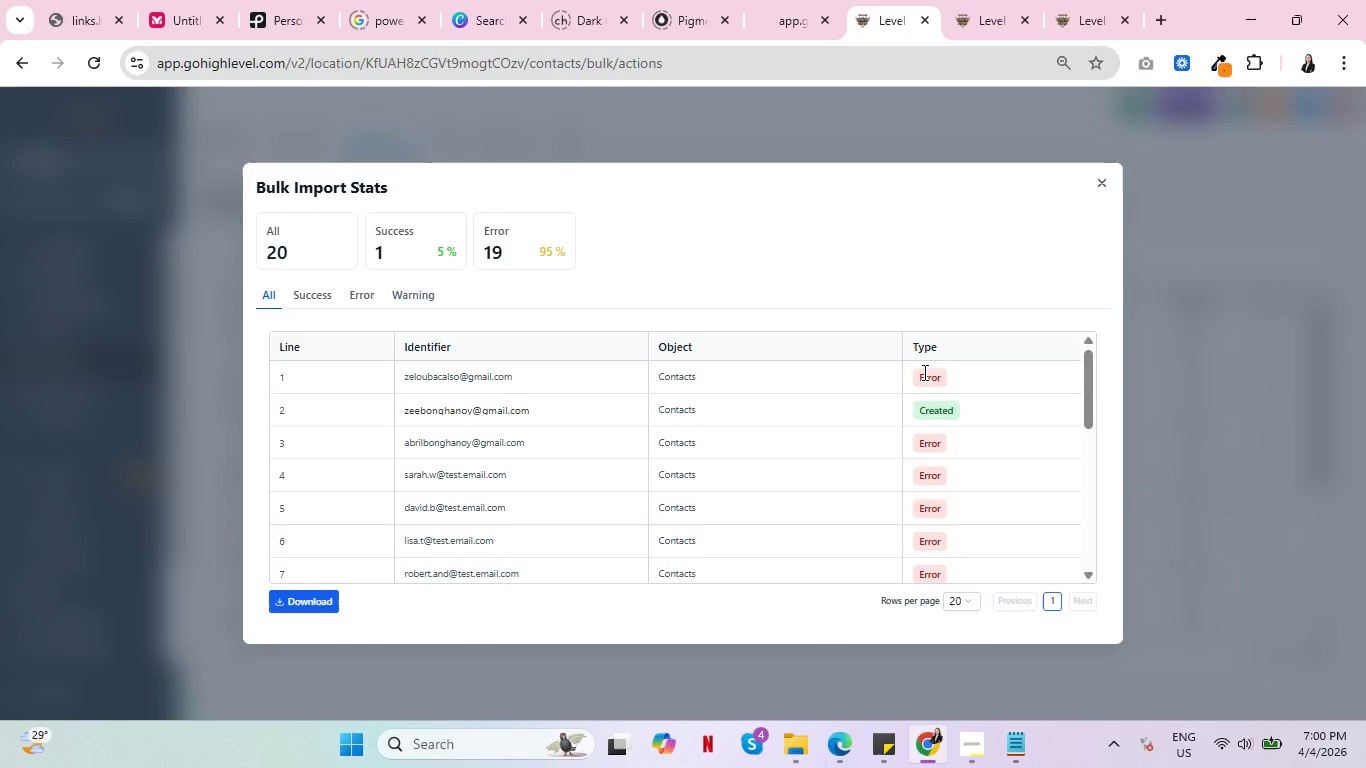 
left_click([928, 377])
 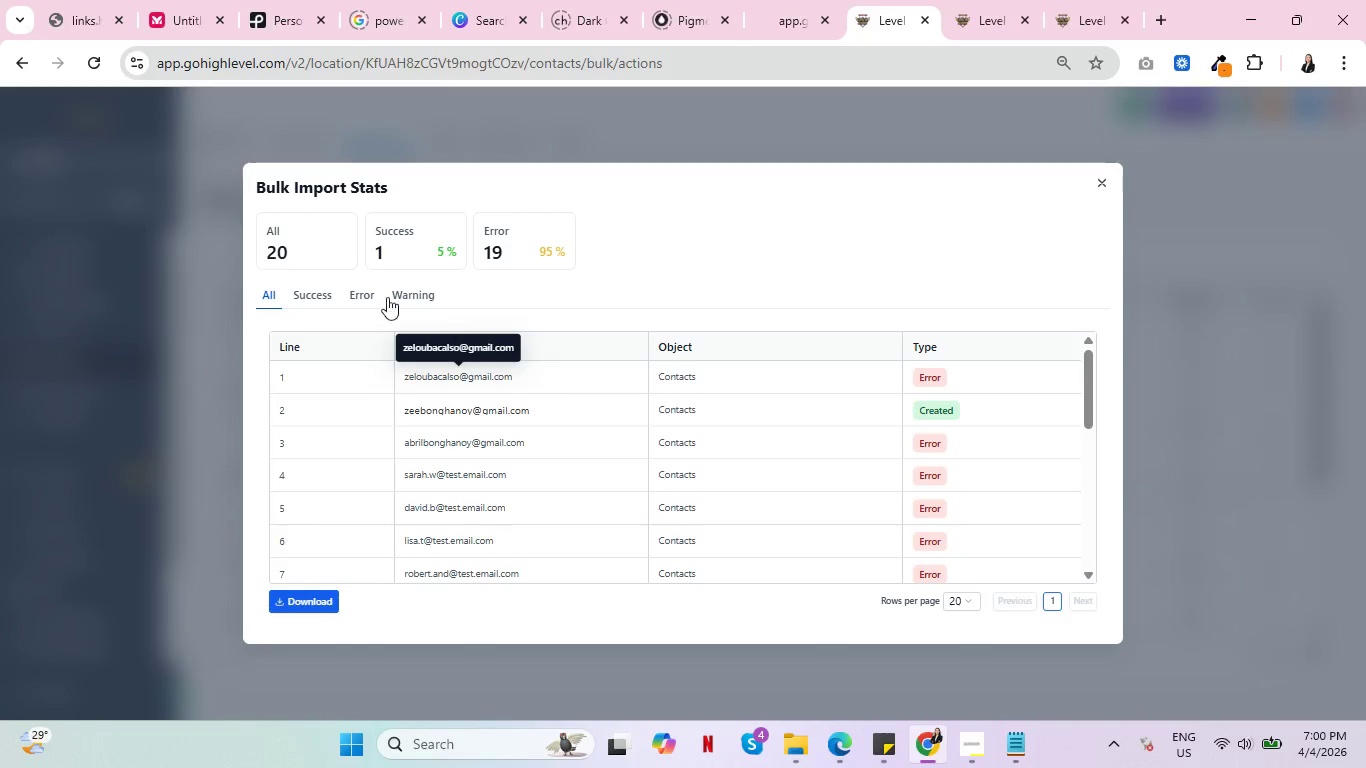 
left_click([369, 291])
 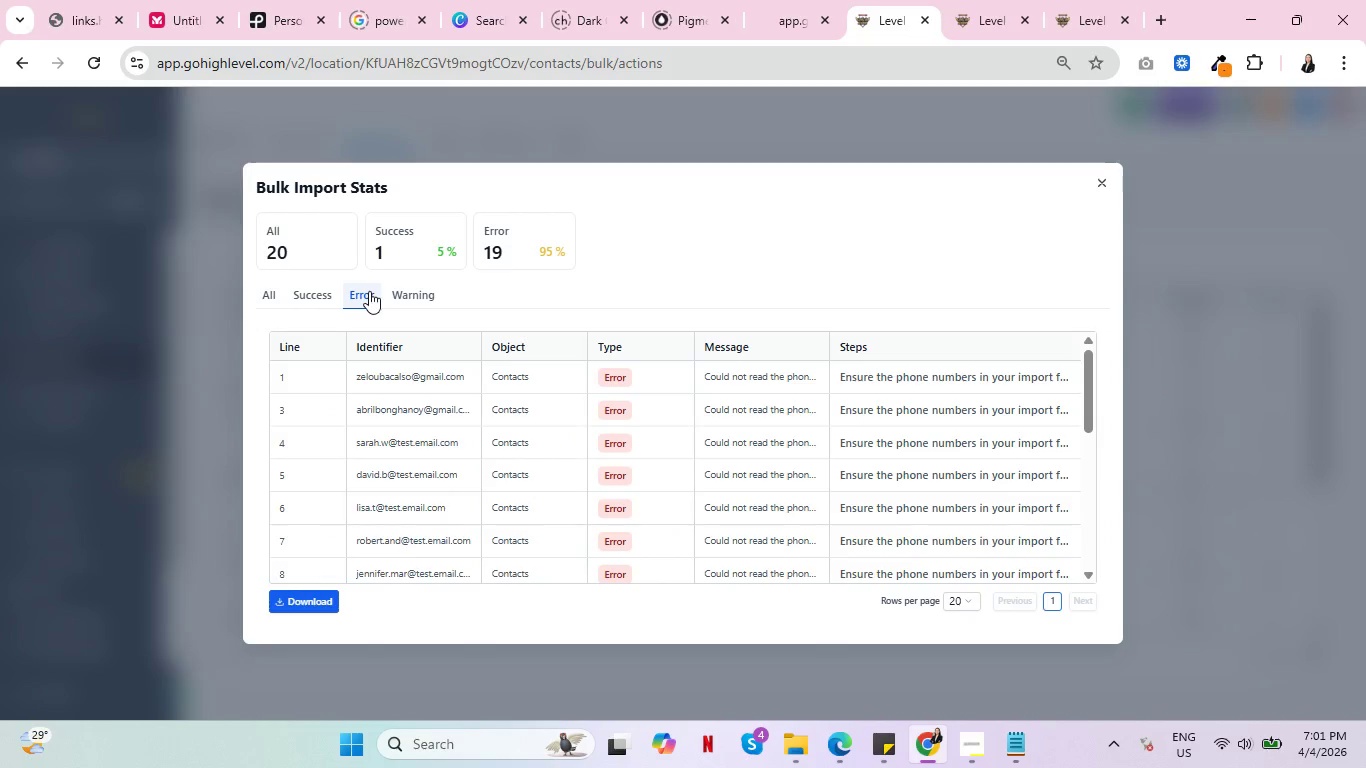 
mouse_move([751, 405])
 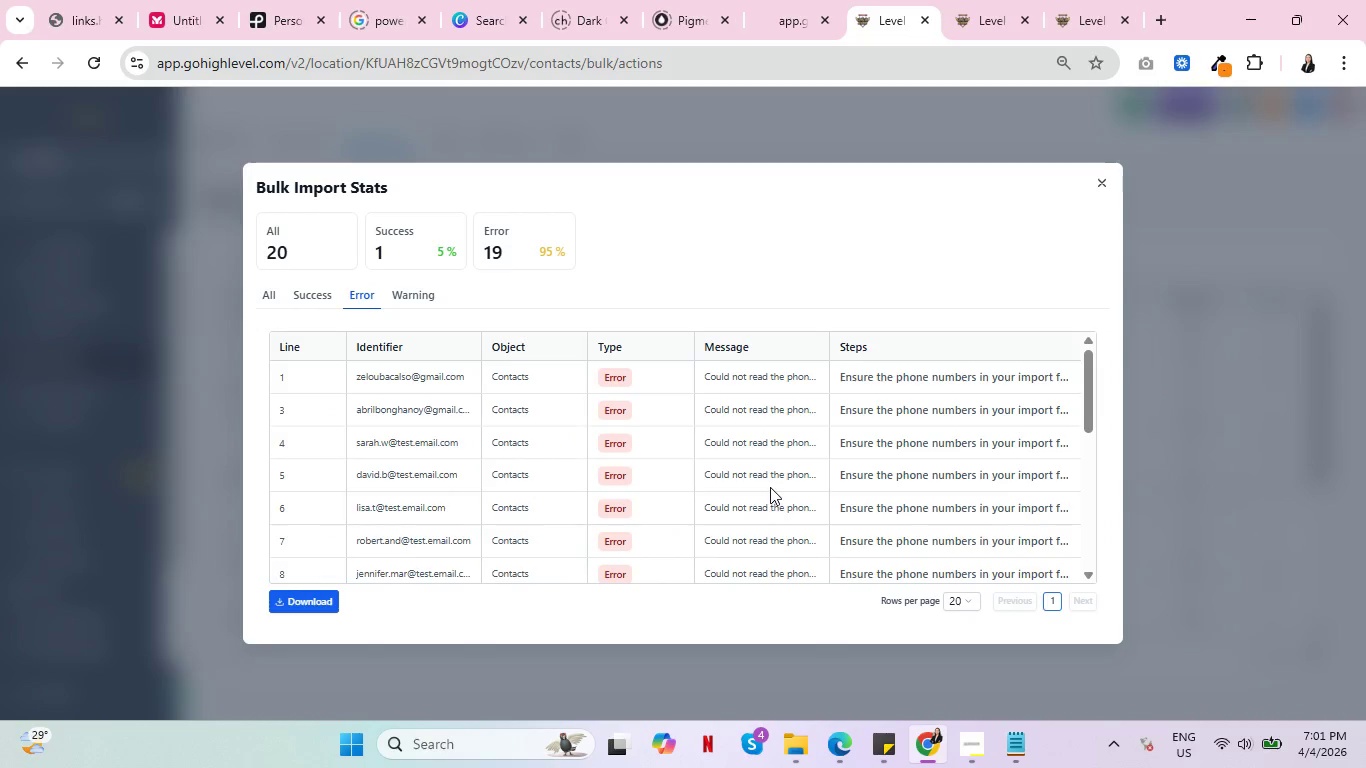 
scroll: coordinate [770, 487], scroll_direction: down, amount: 1.0
 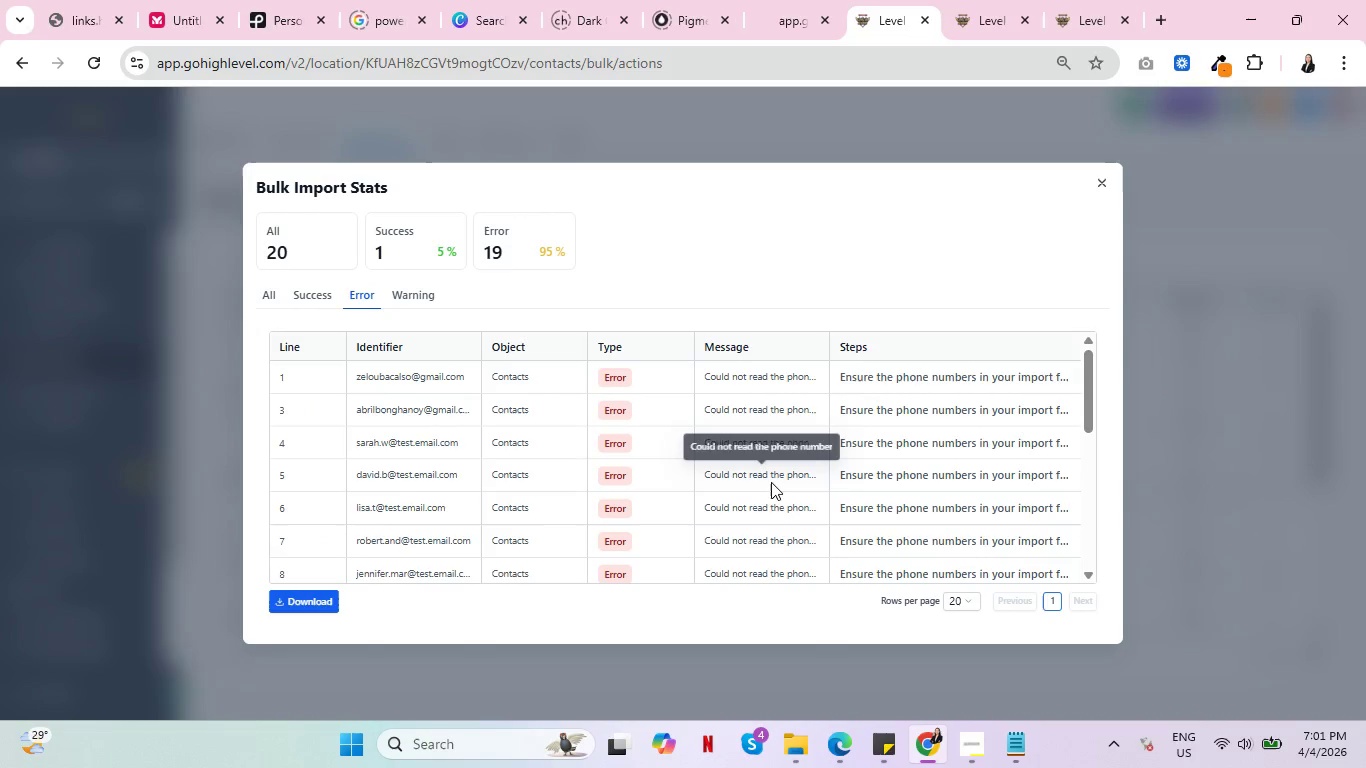 
scroll: coordinate [771, 479], scroll_direction: up, amount: 5.0
 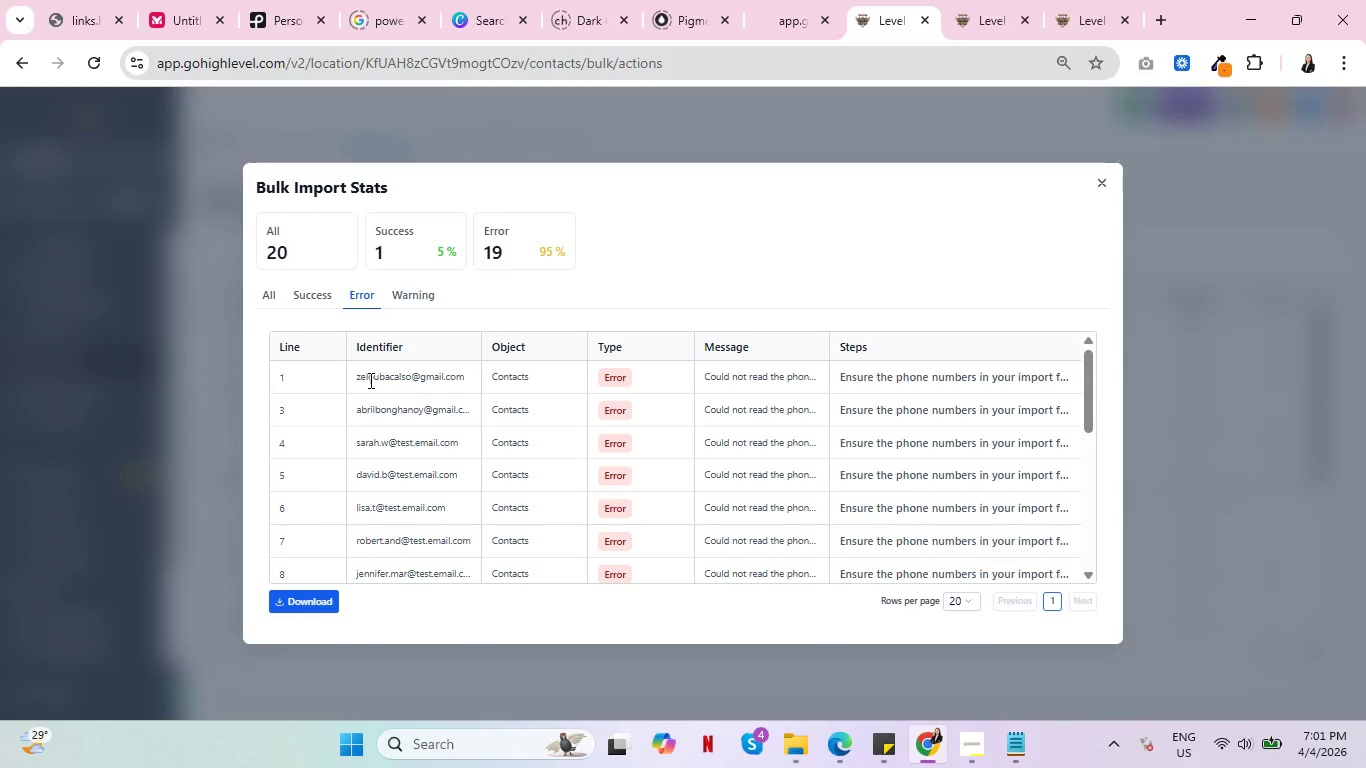 
scroll: coordinate [399, 494], scroll_direction: down, amount: 7.0
 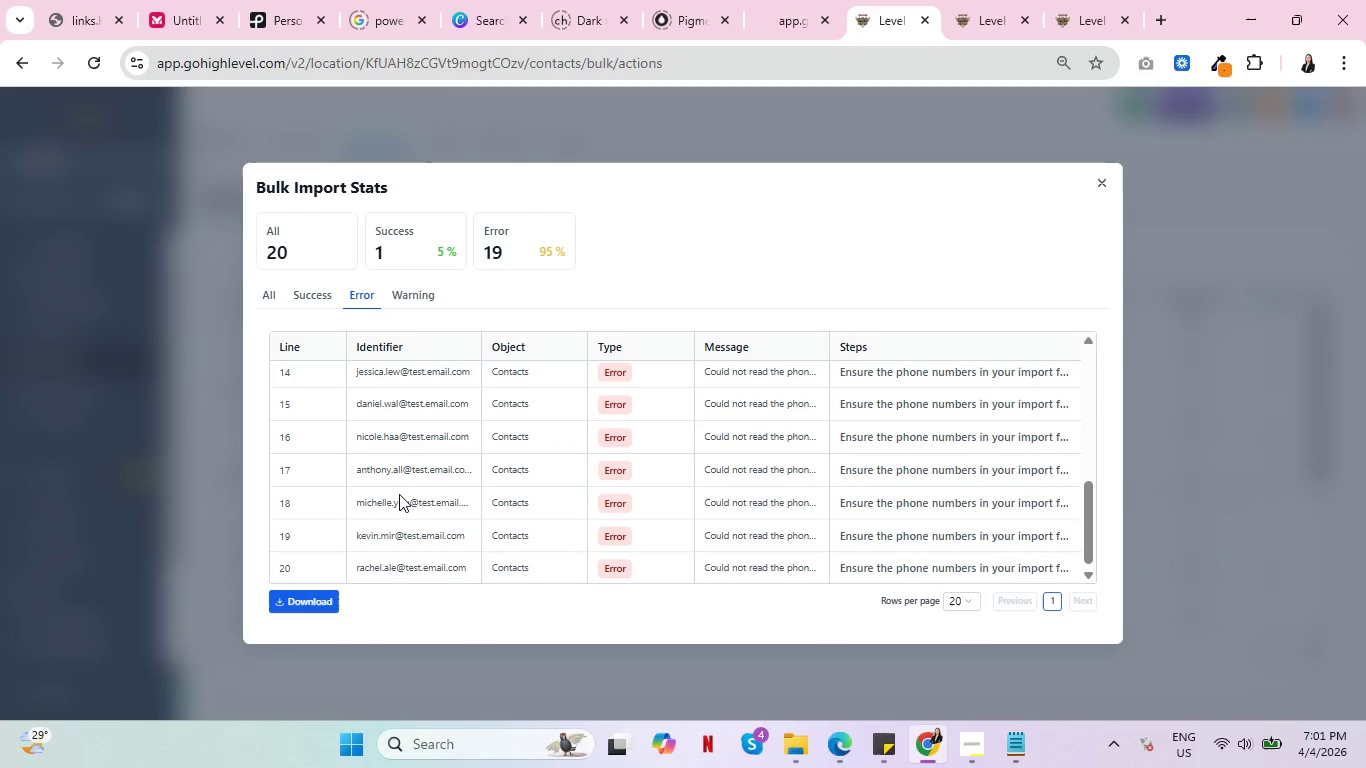 
scroll: coordinate [399, 493], scroll_direction: up, amount: 6.0
 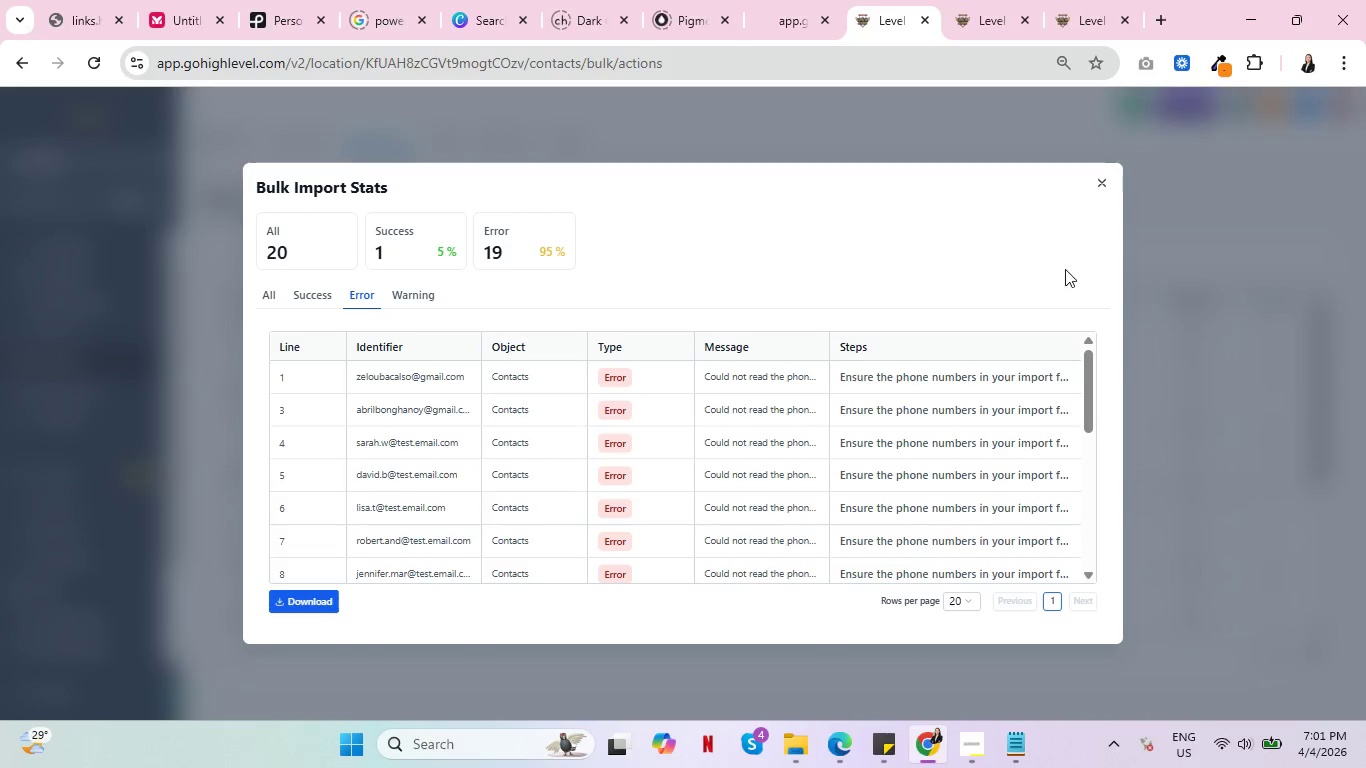 
left_click([1100, 181])
 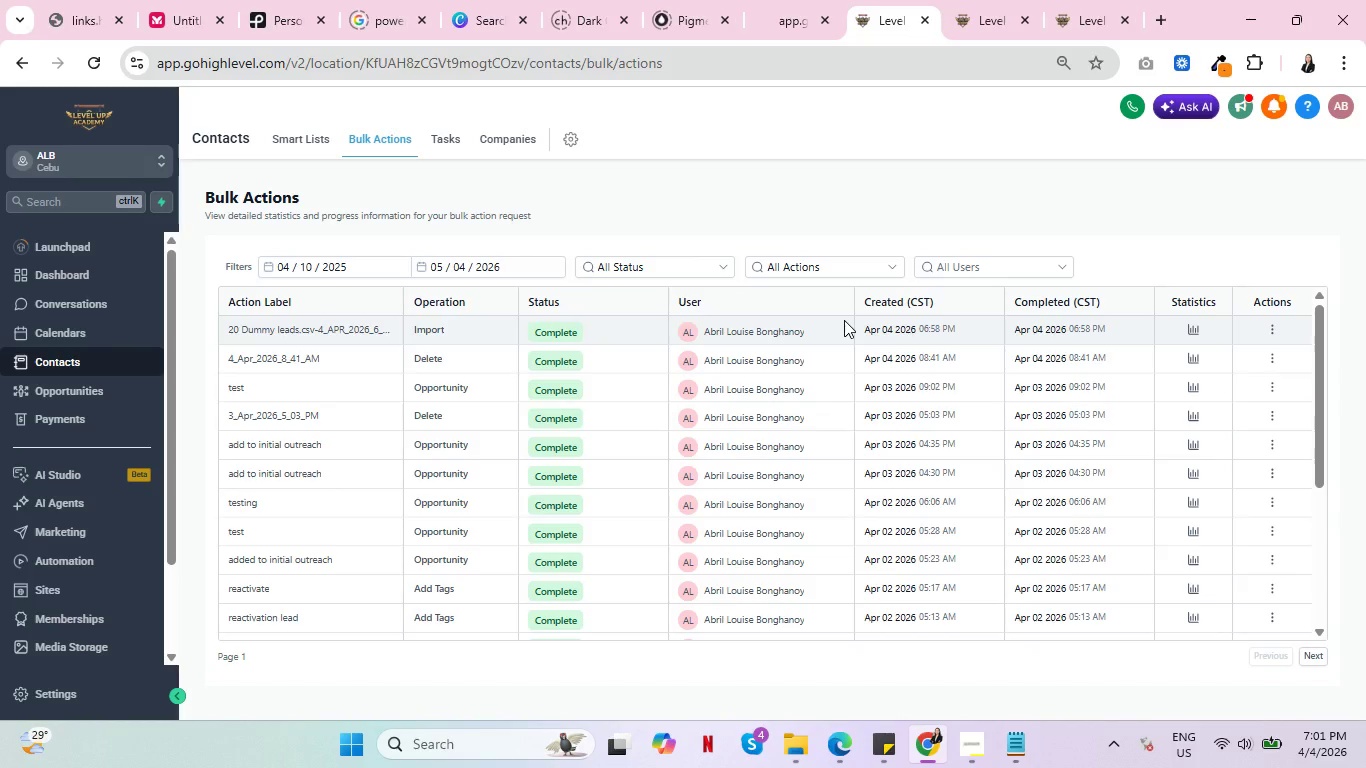 
wait(17.31)
 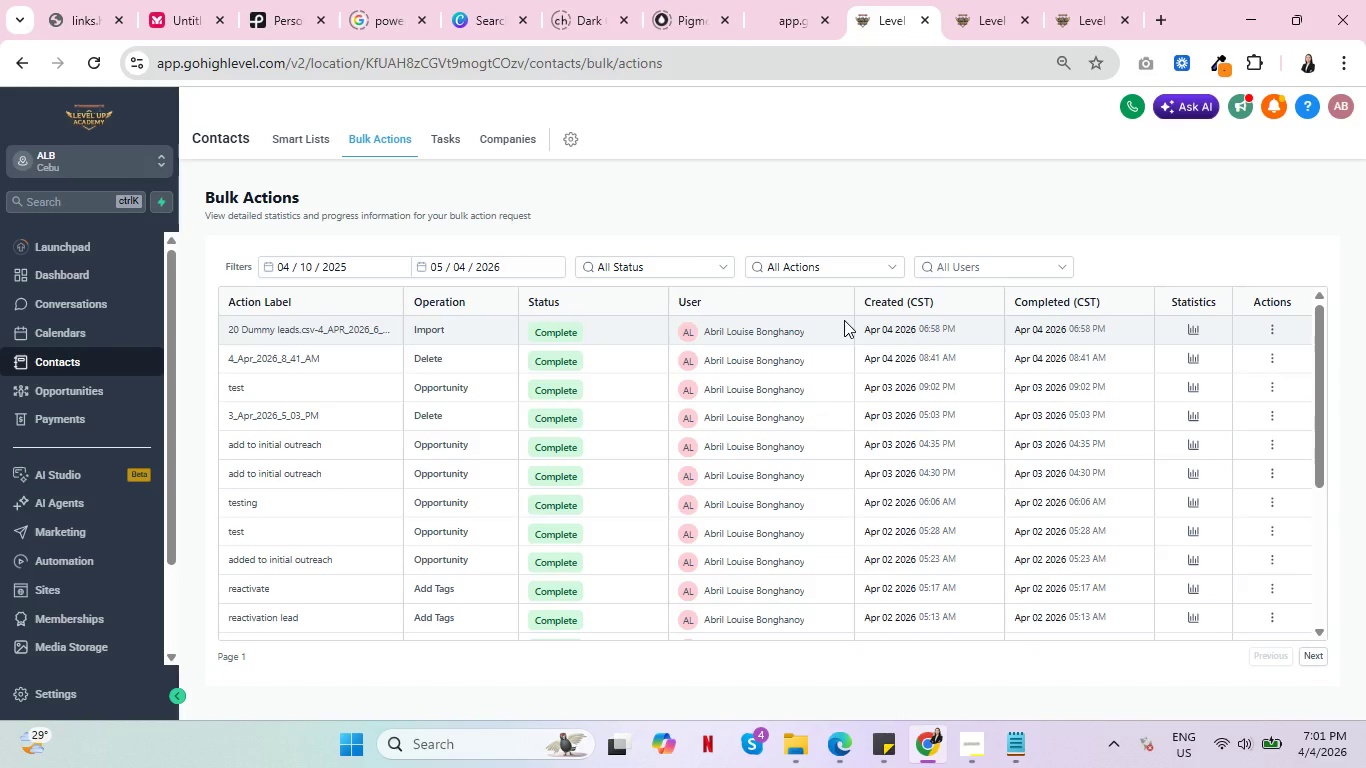 
key(Control+ControlLeft)
 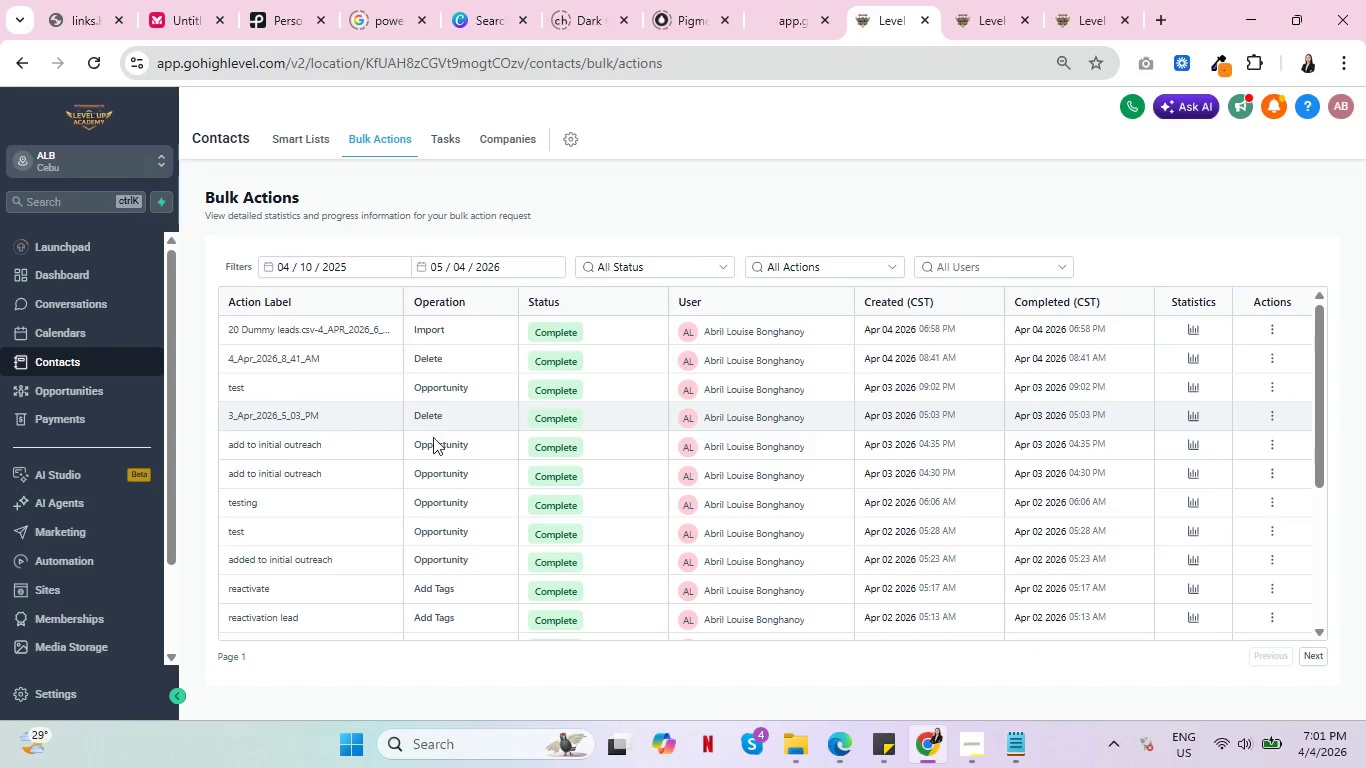 
key(Control+ControlLeft)
 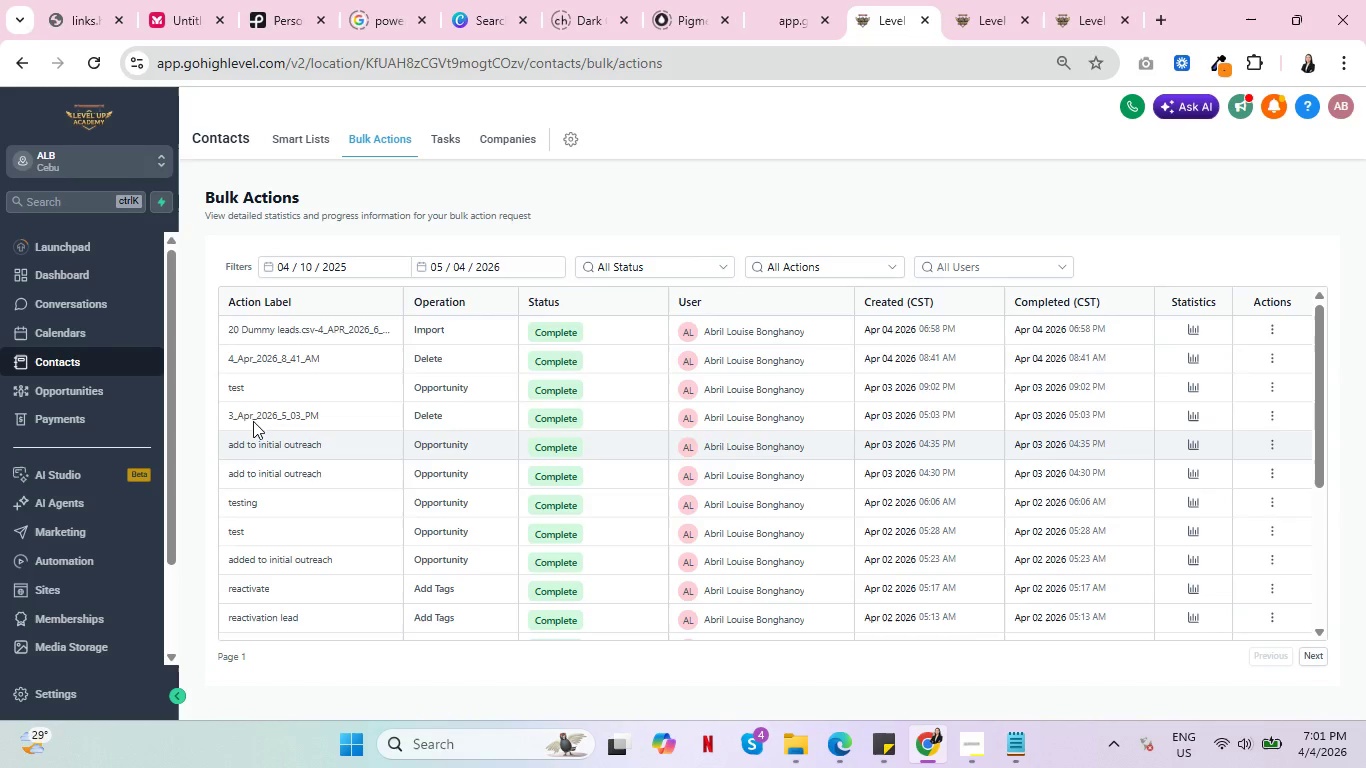 
key(Control+ControlLeft)
 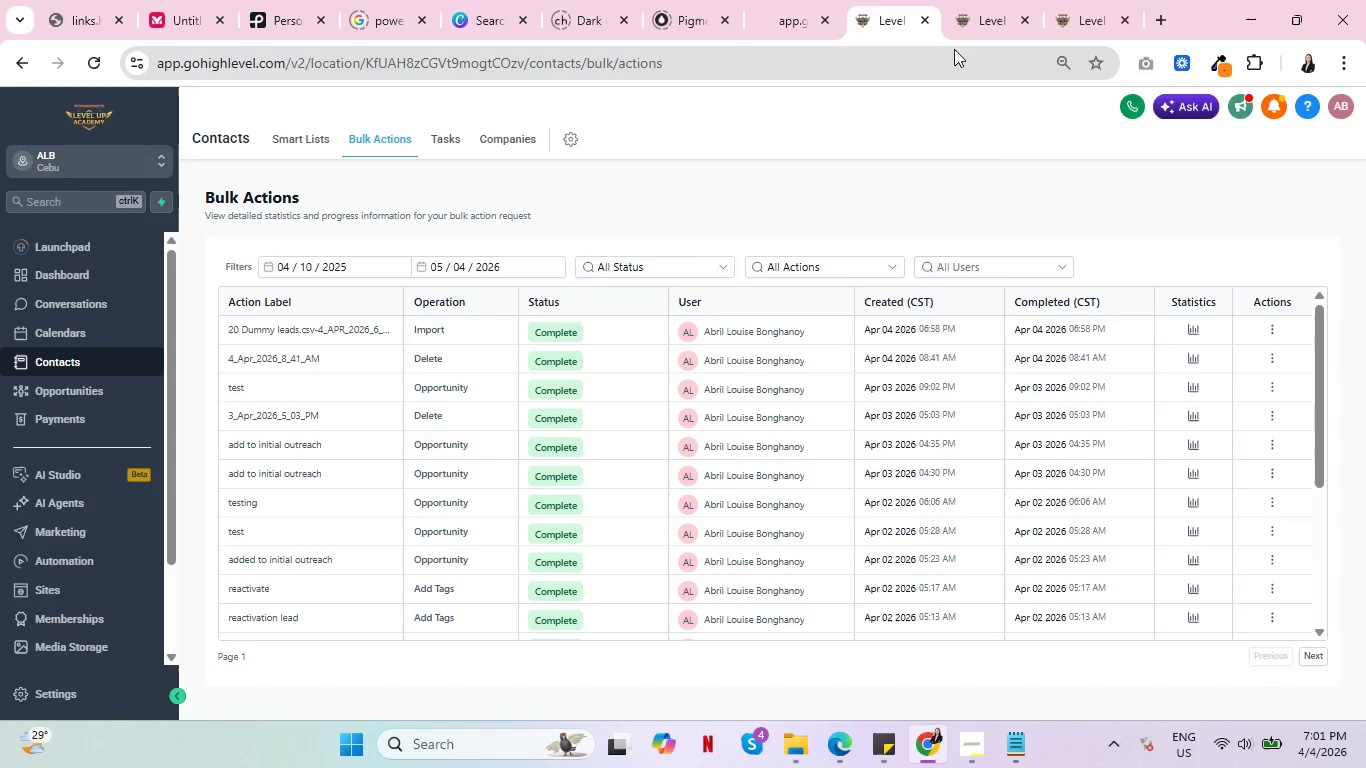 
left_click([962, 4])
 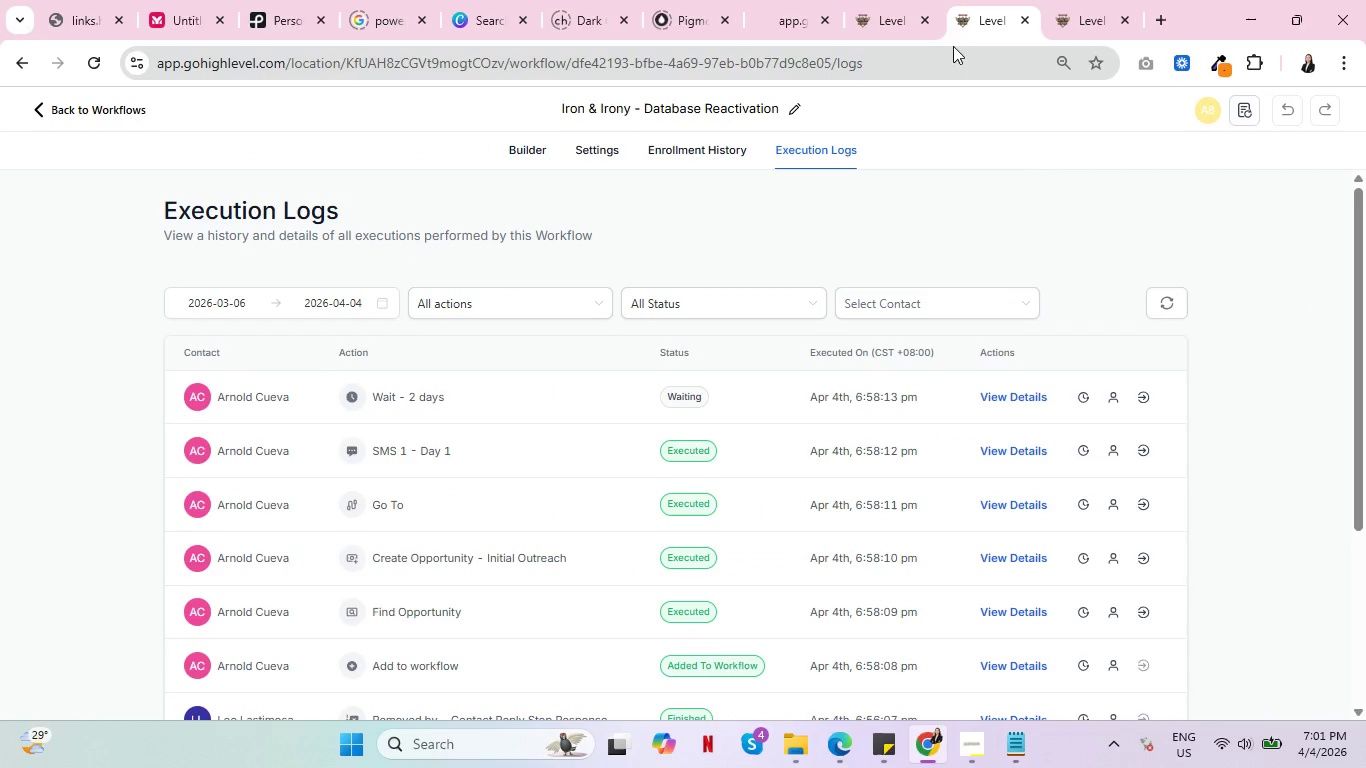 
key(Control+ControlLeft)
 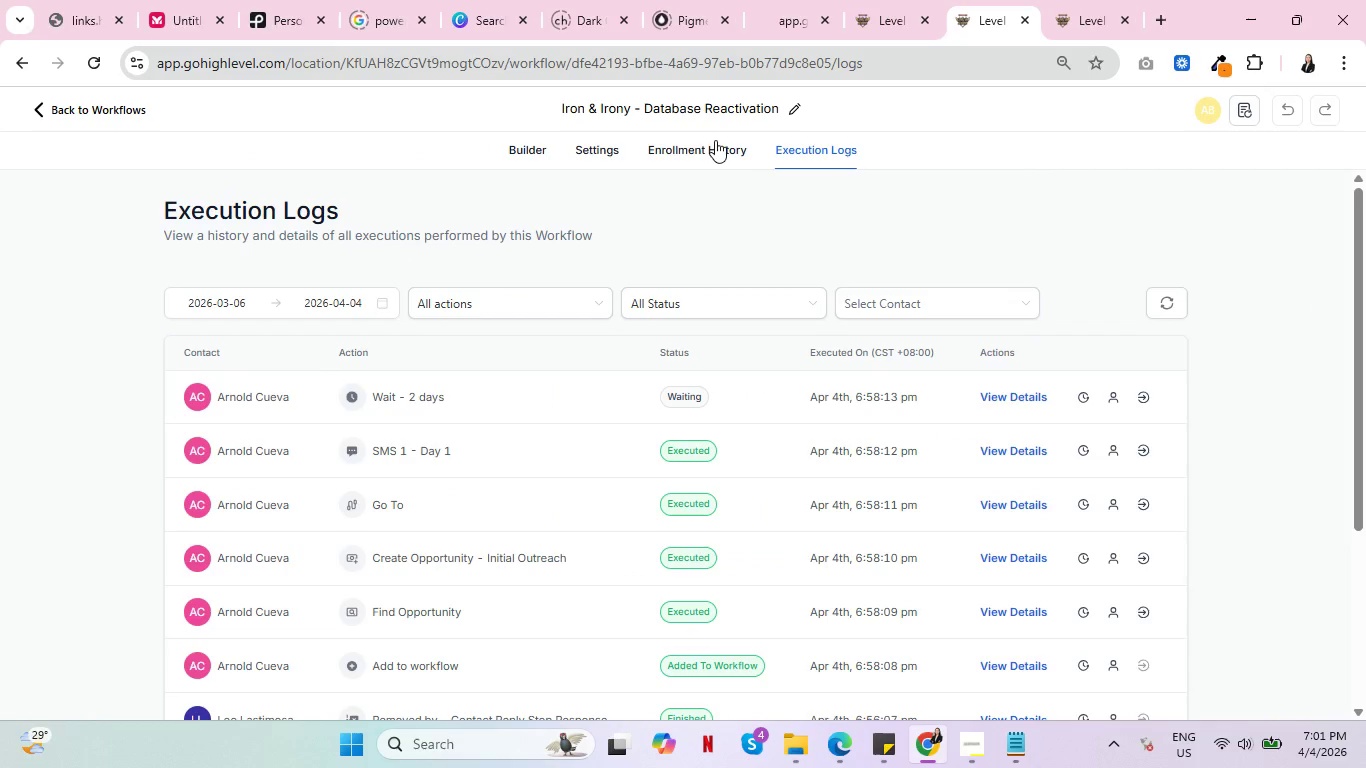 
key(Control+ControlLeft)
 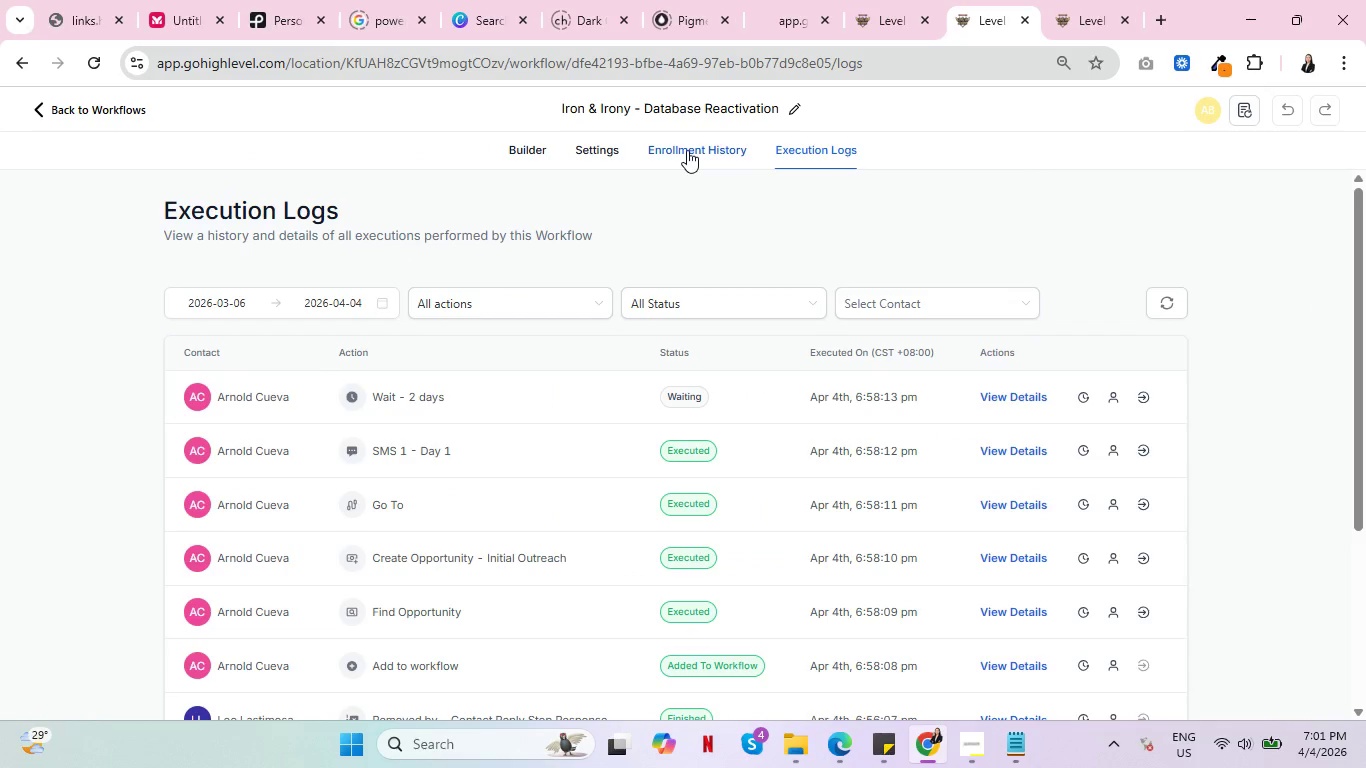 
left_click([687, 150])
 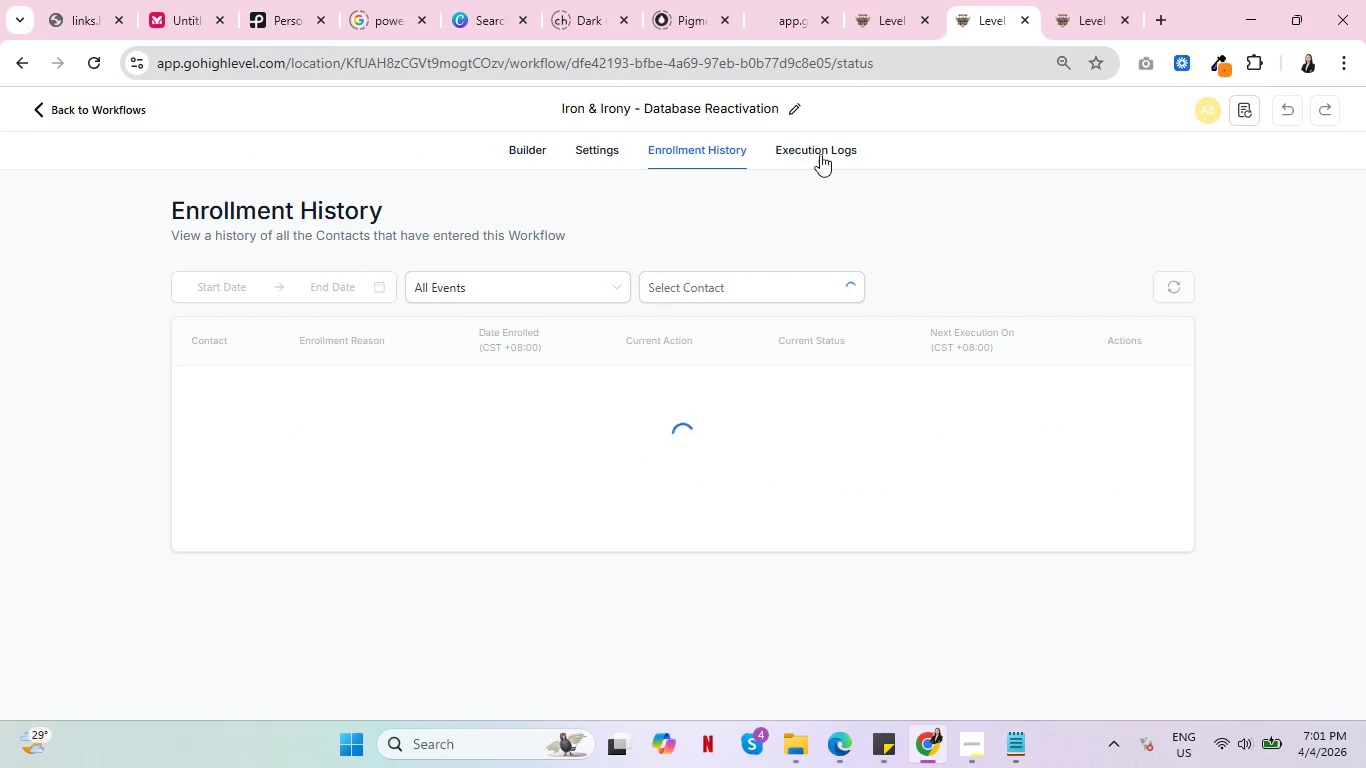 
left_click([826, 153])
 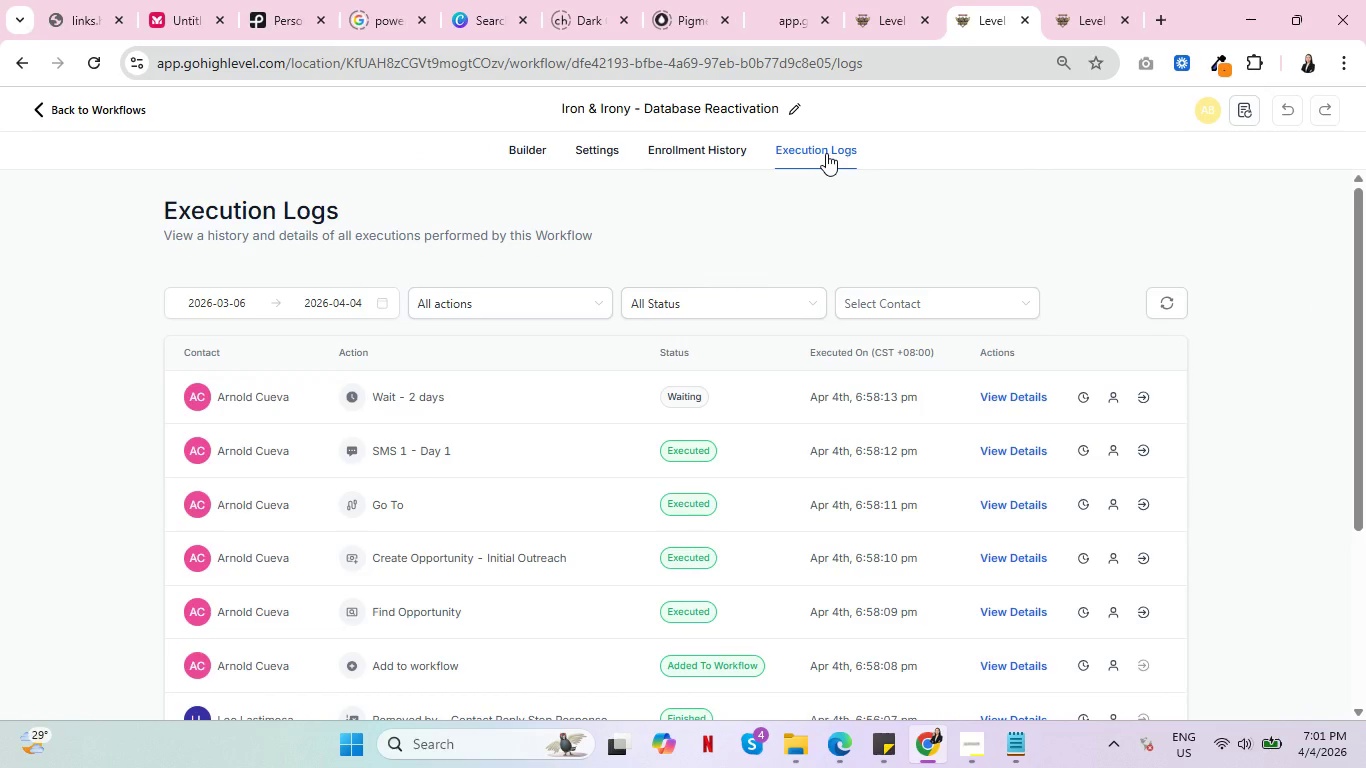 
key(Control+ControlLeft)
 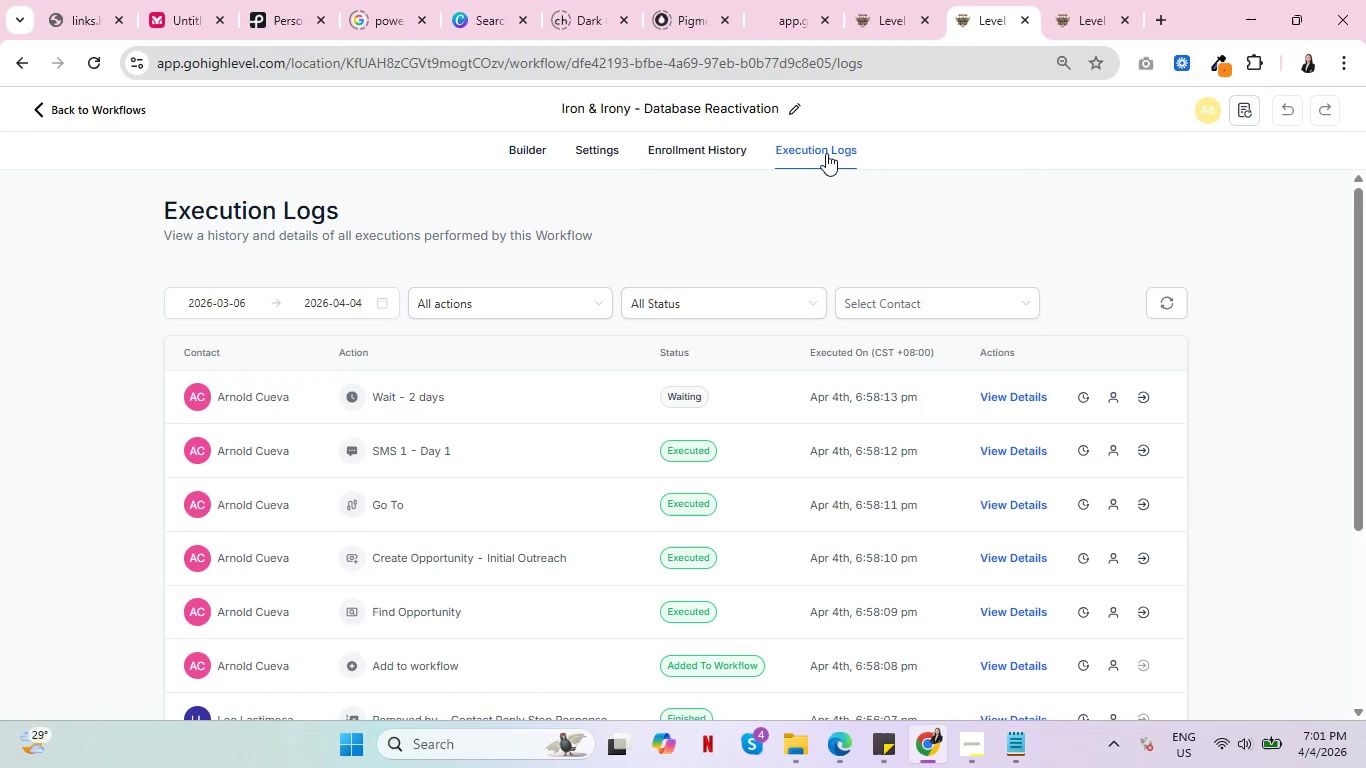 
key(Control+ControlLeft)
 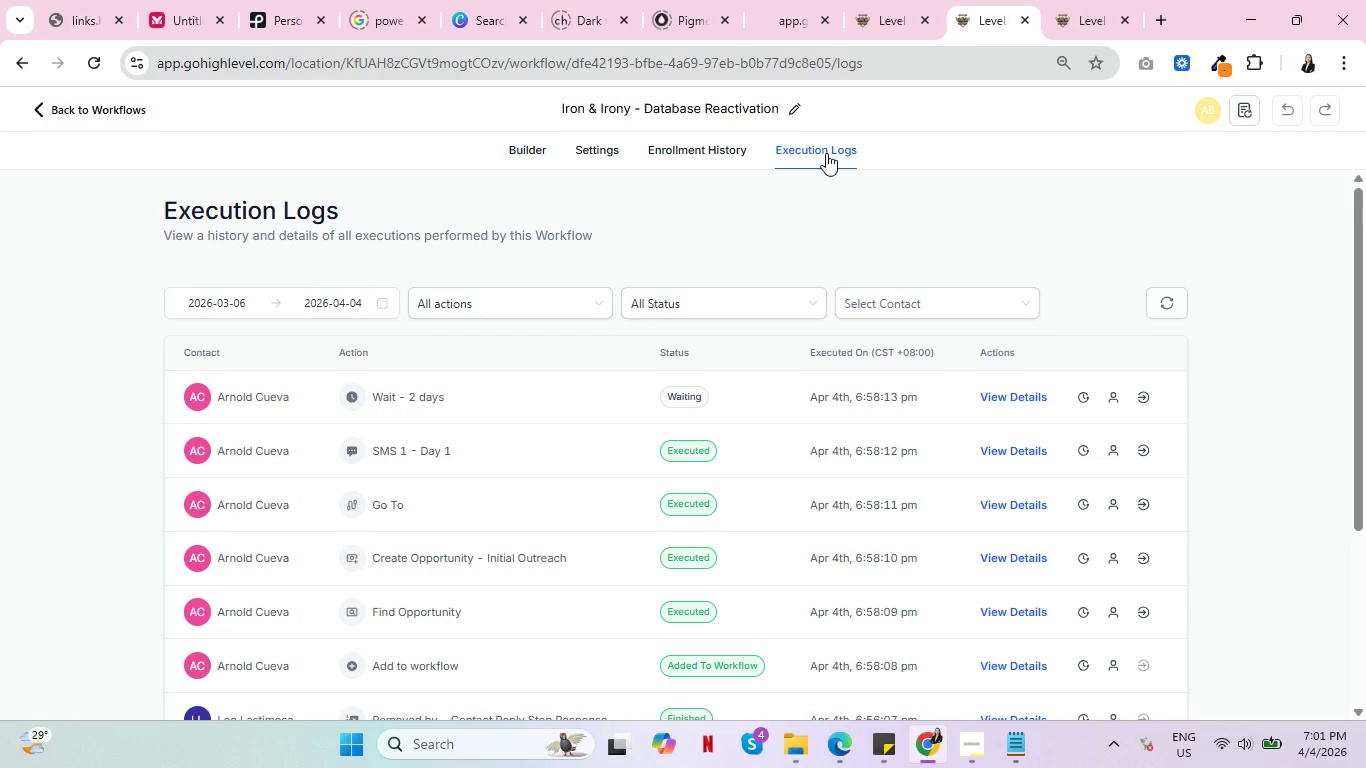 
key(Control+ControlLeft)
 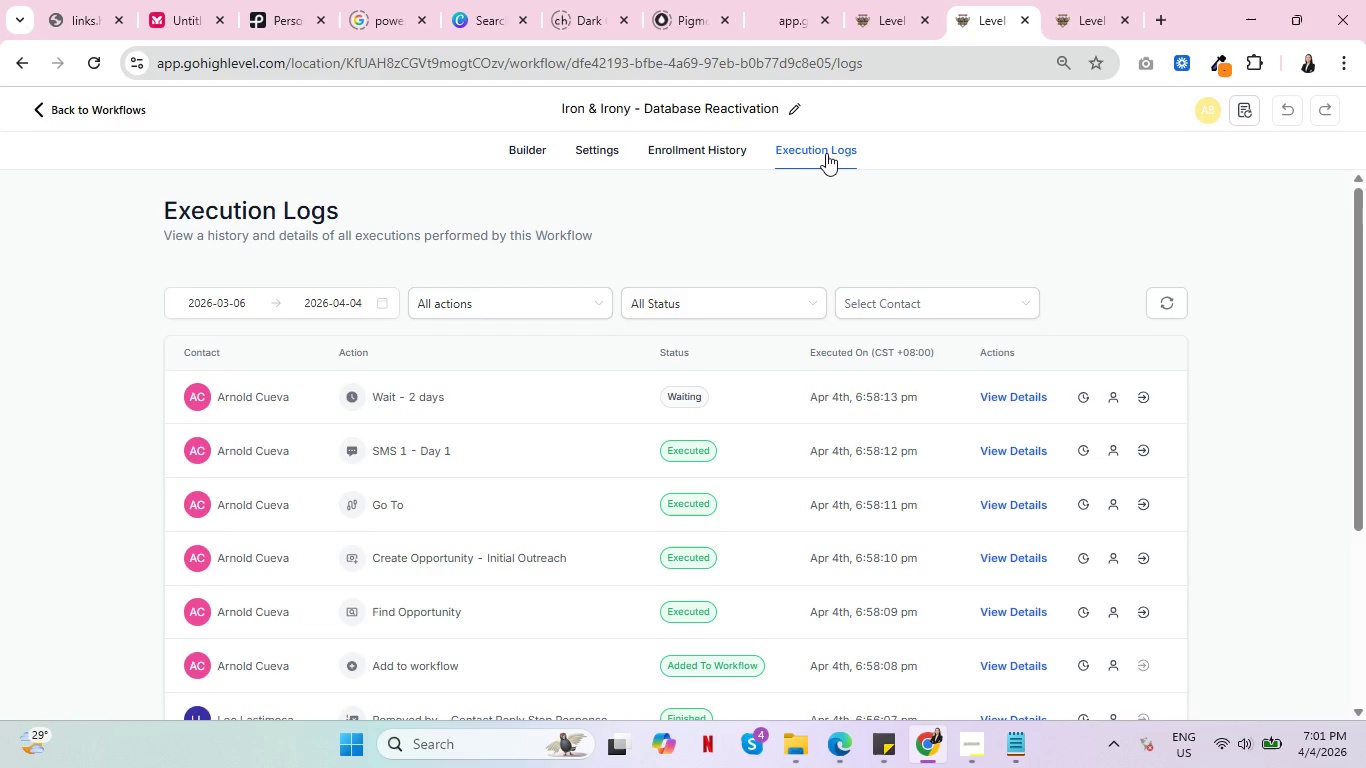 
key(Control+ControlLeft)
 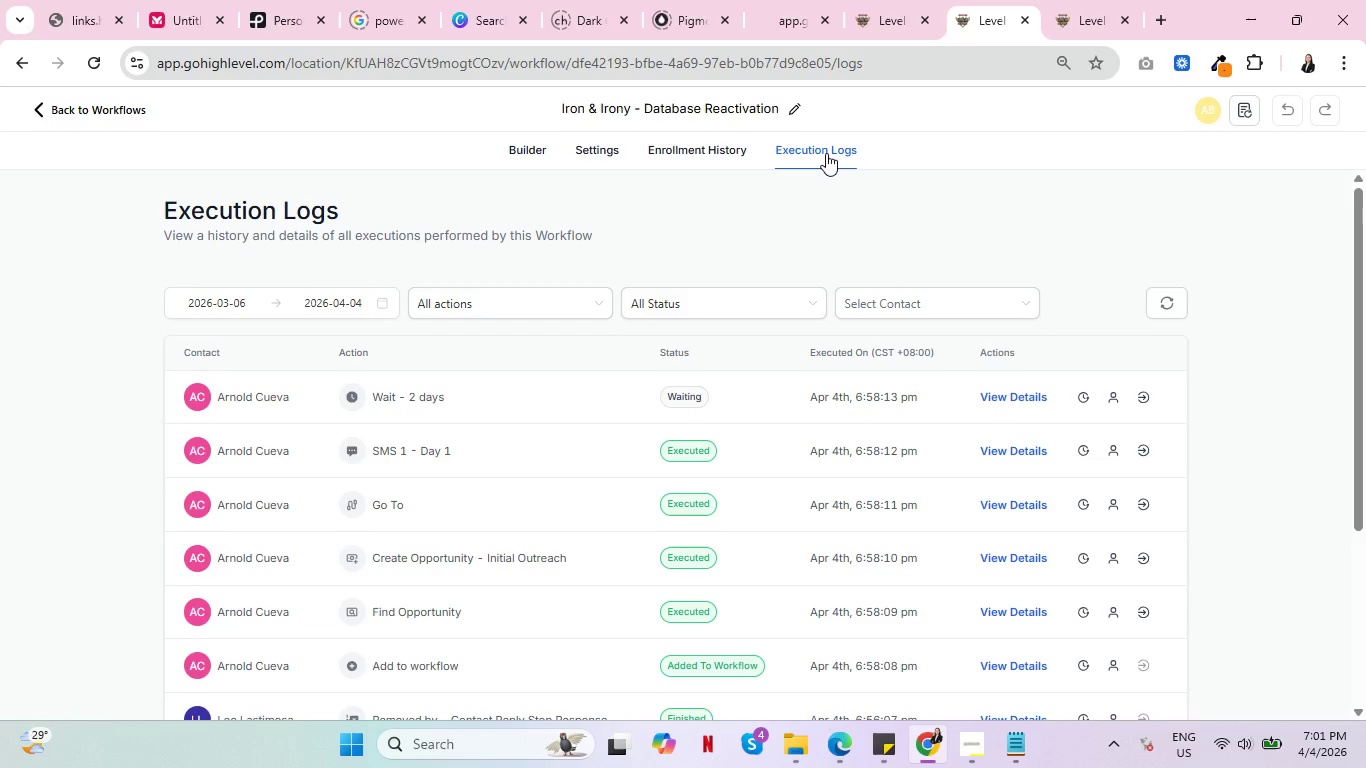 
key(Control+ControlLeft)
 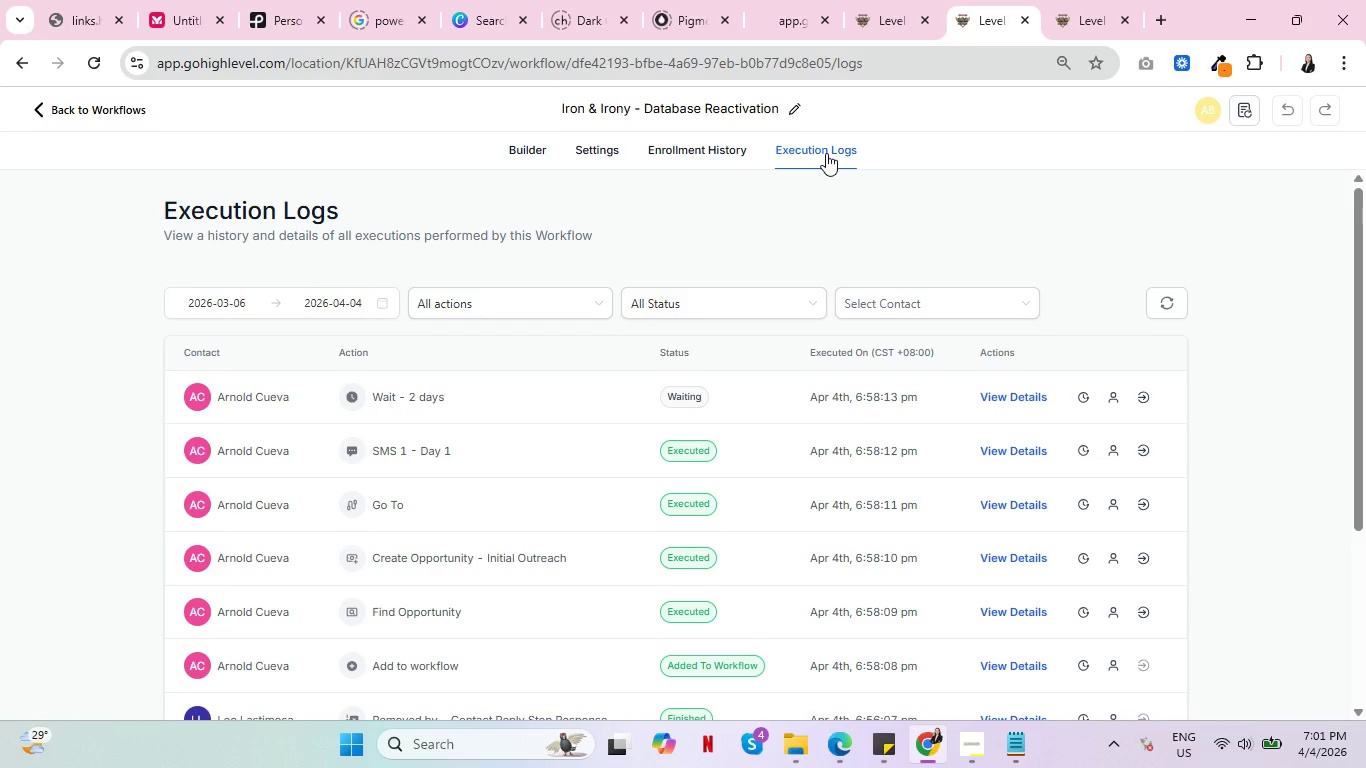 
key(Control+ControlLeft)
 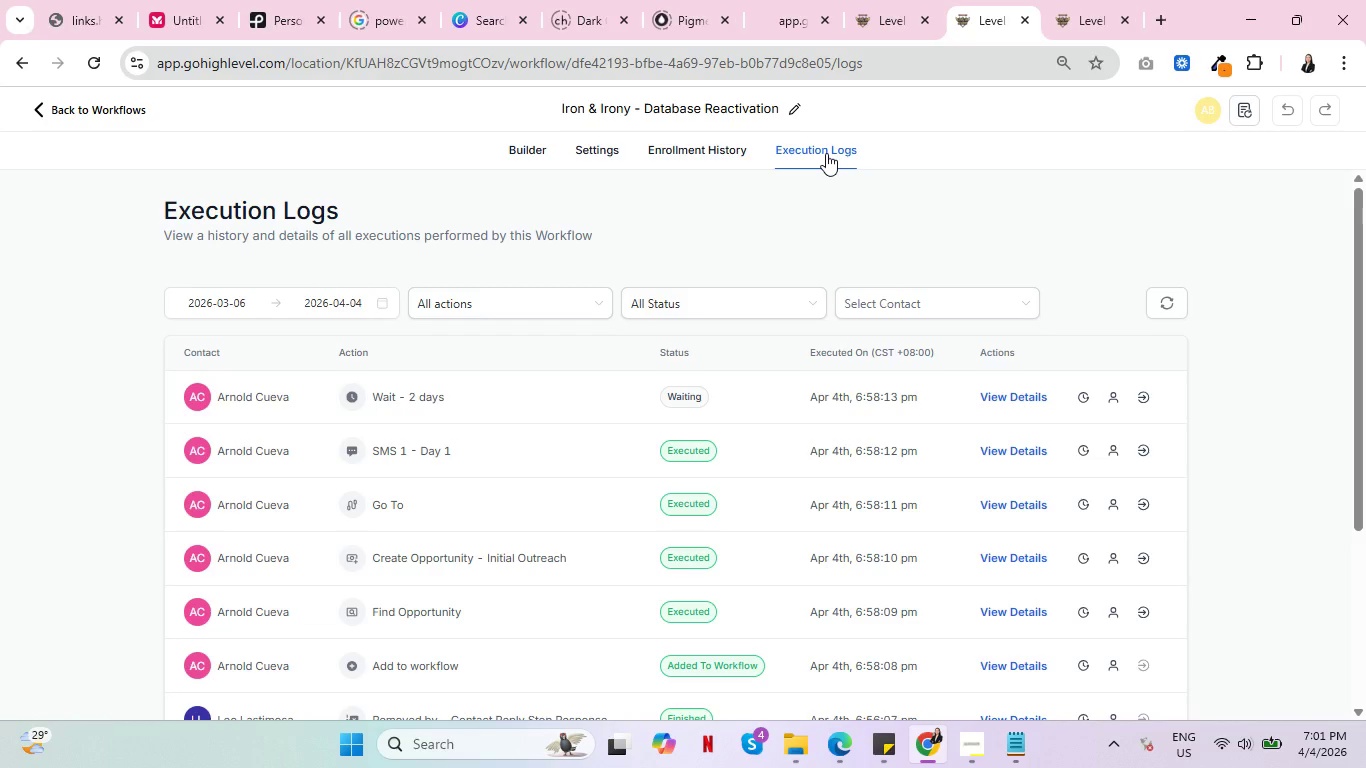 
key(Control+ControlLeft)
 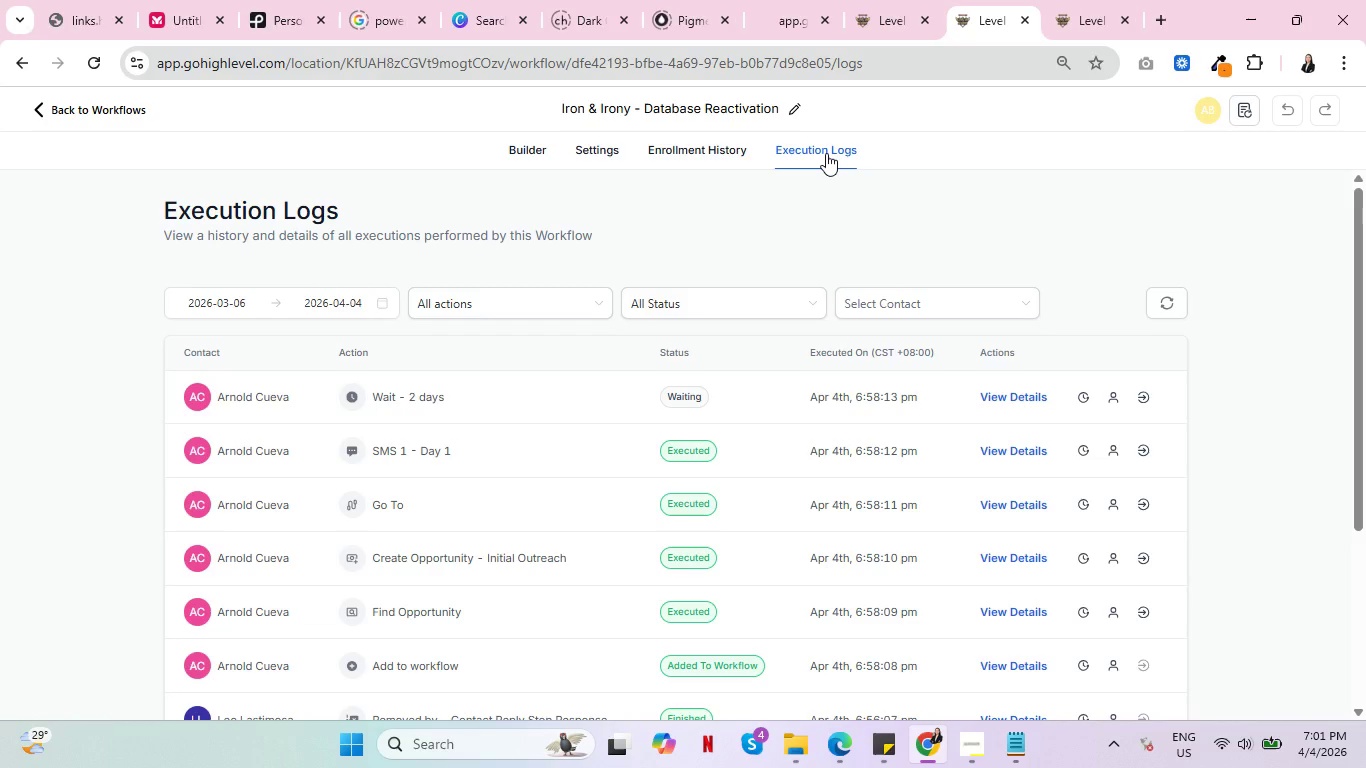 
key(Control+ControlLeft)
 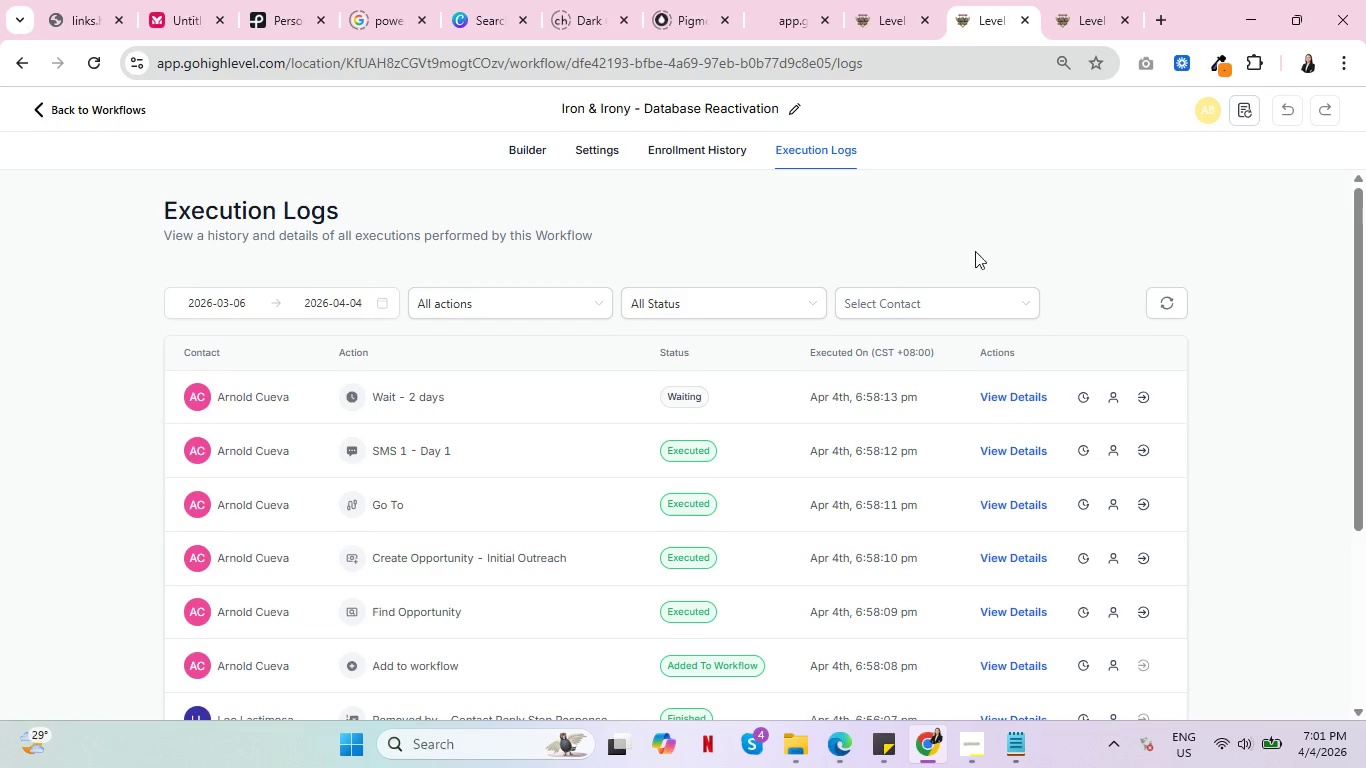 
key(Control+ControlLeft)
 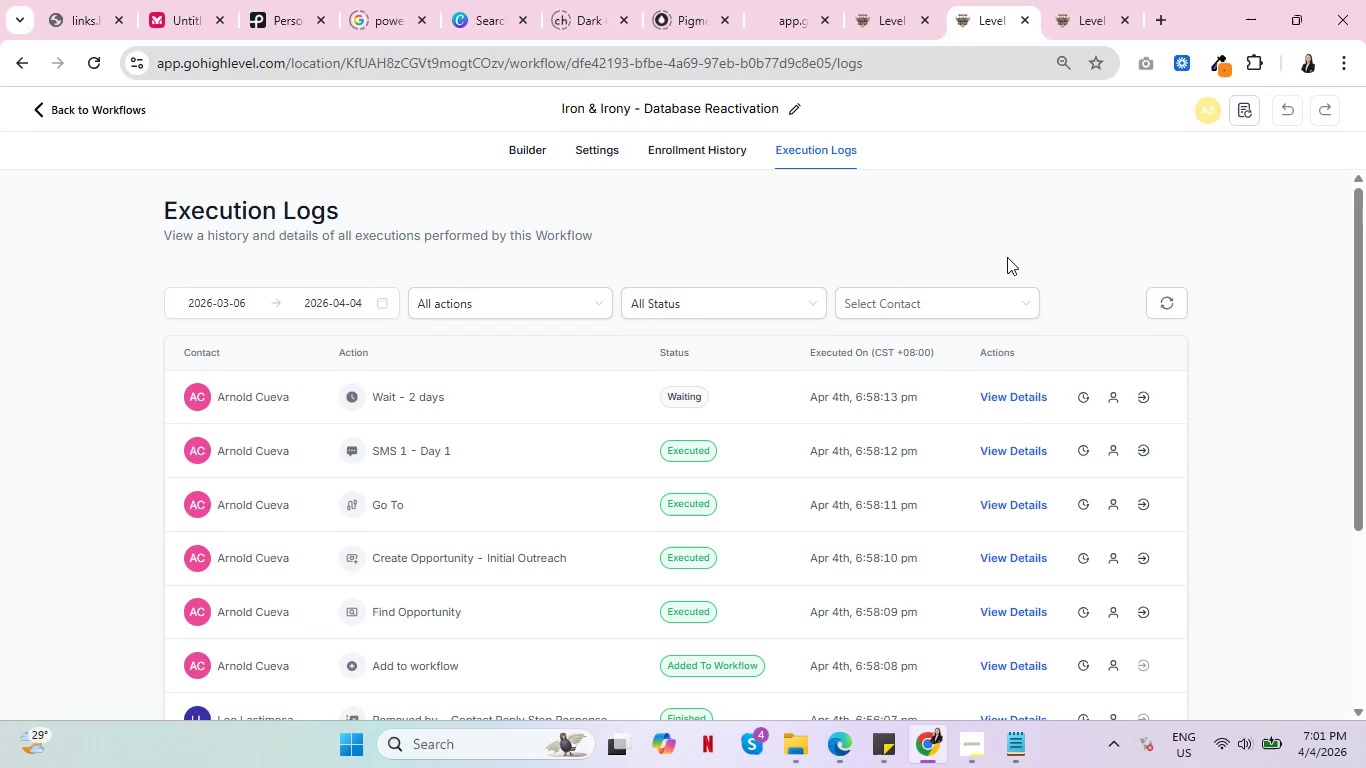 
key(Control+ControlLeft)
 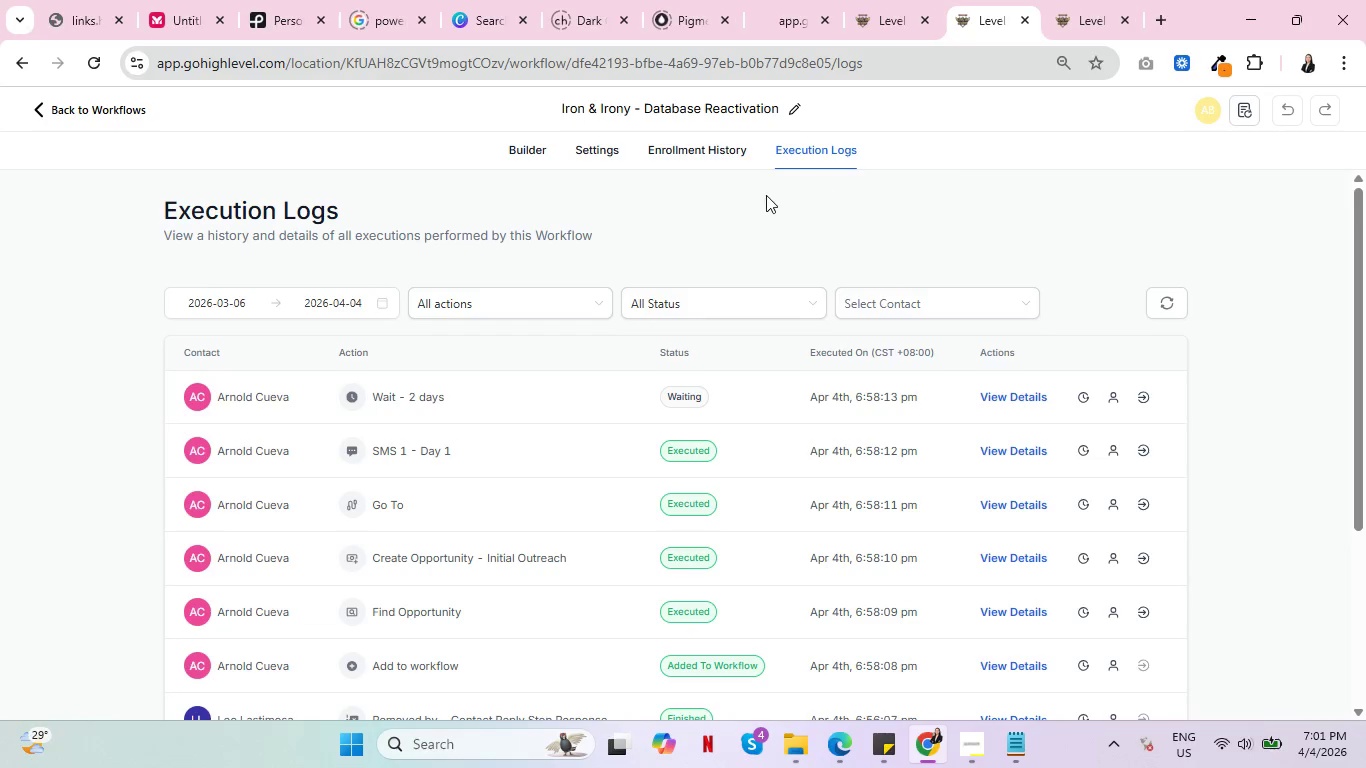 
double_click([832, 145])
 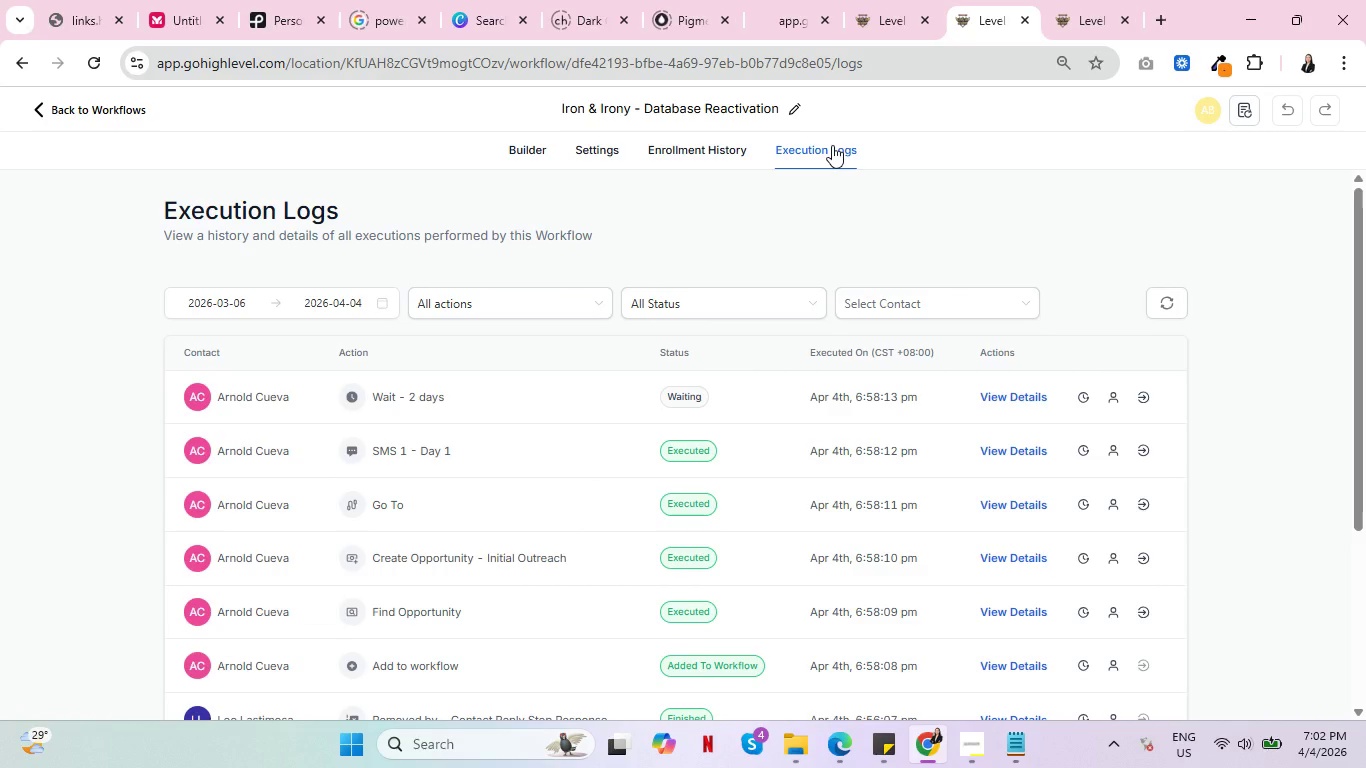 
key(Control+ControlLeft)
 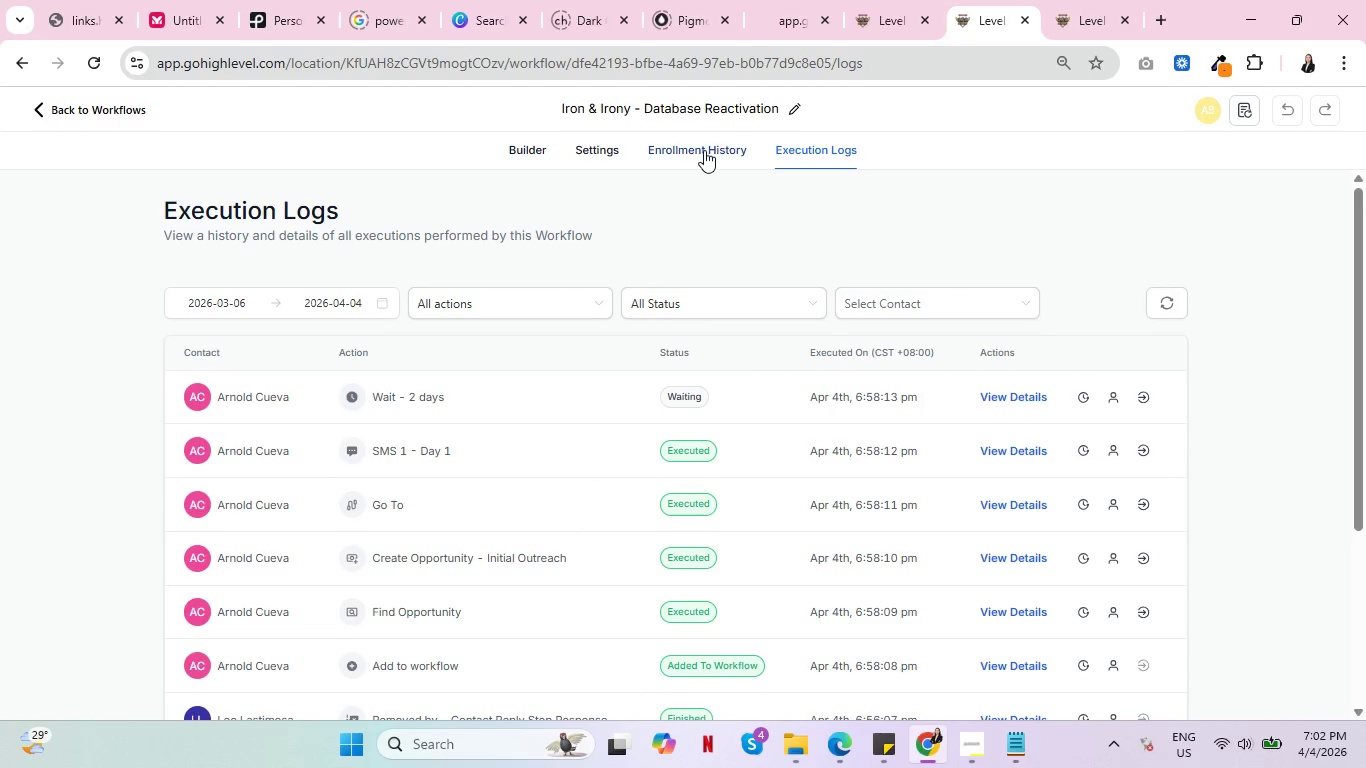 
left_click([704, 150])
 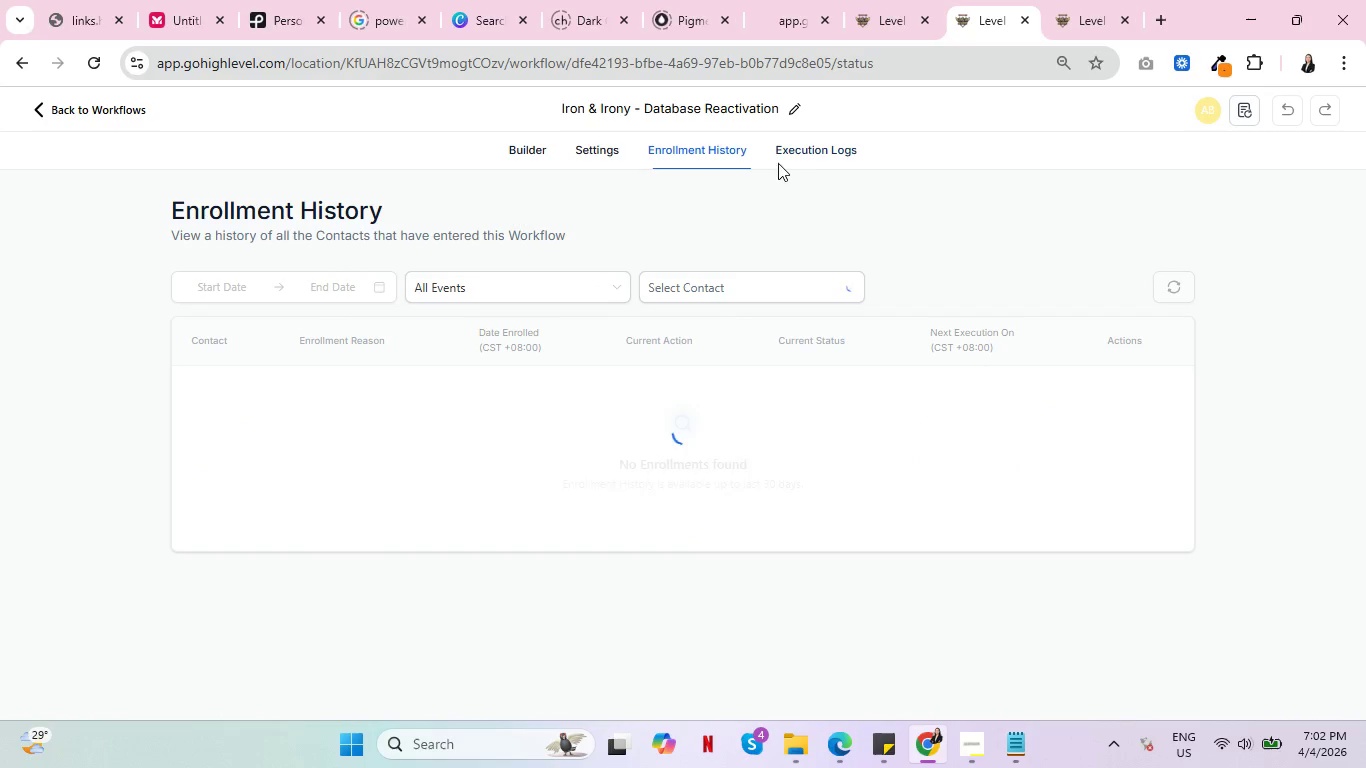 
key(Control+ControlLeft)
 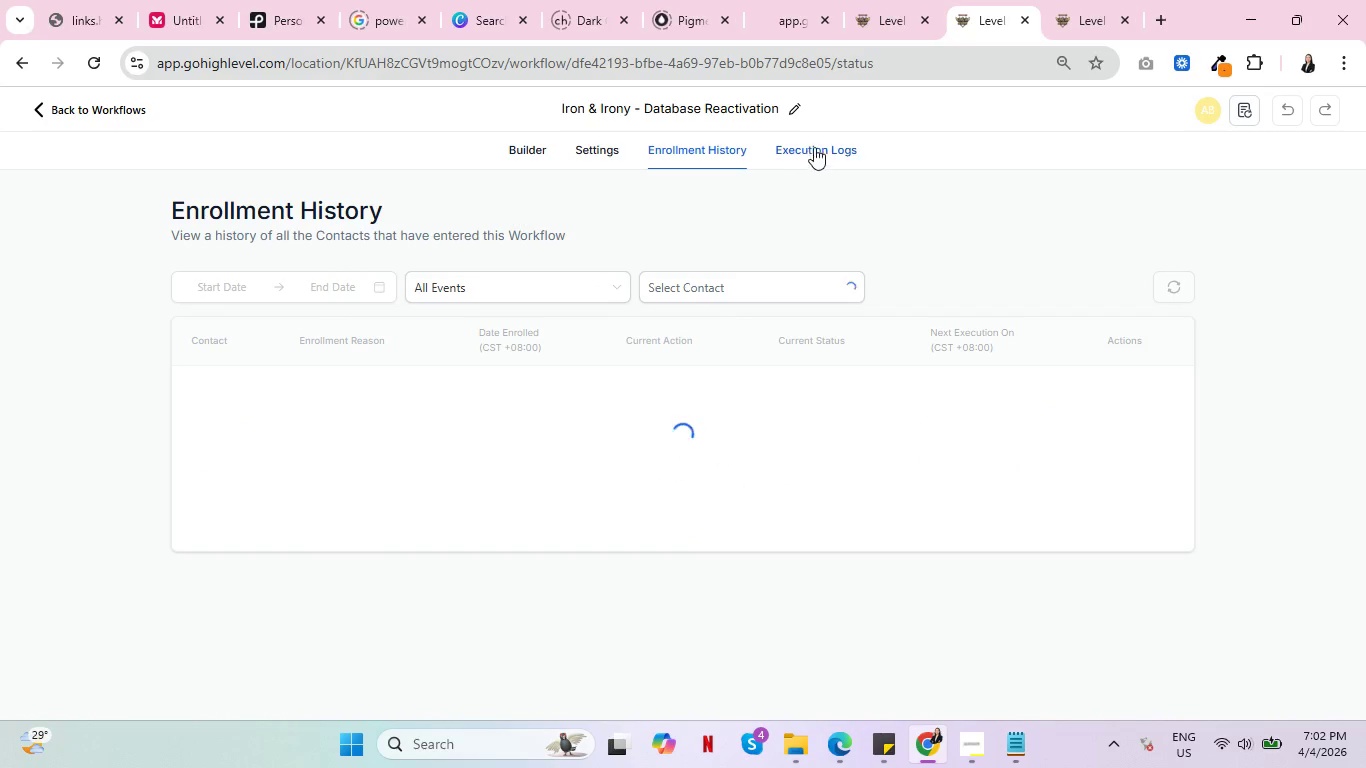 
key(Control+ControlLeft)
 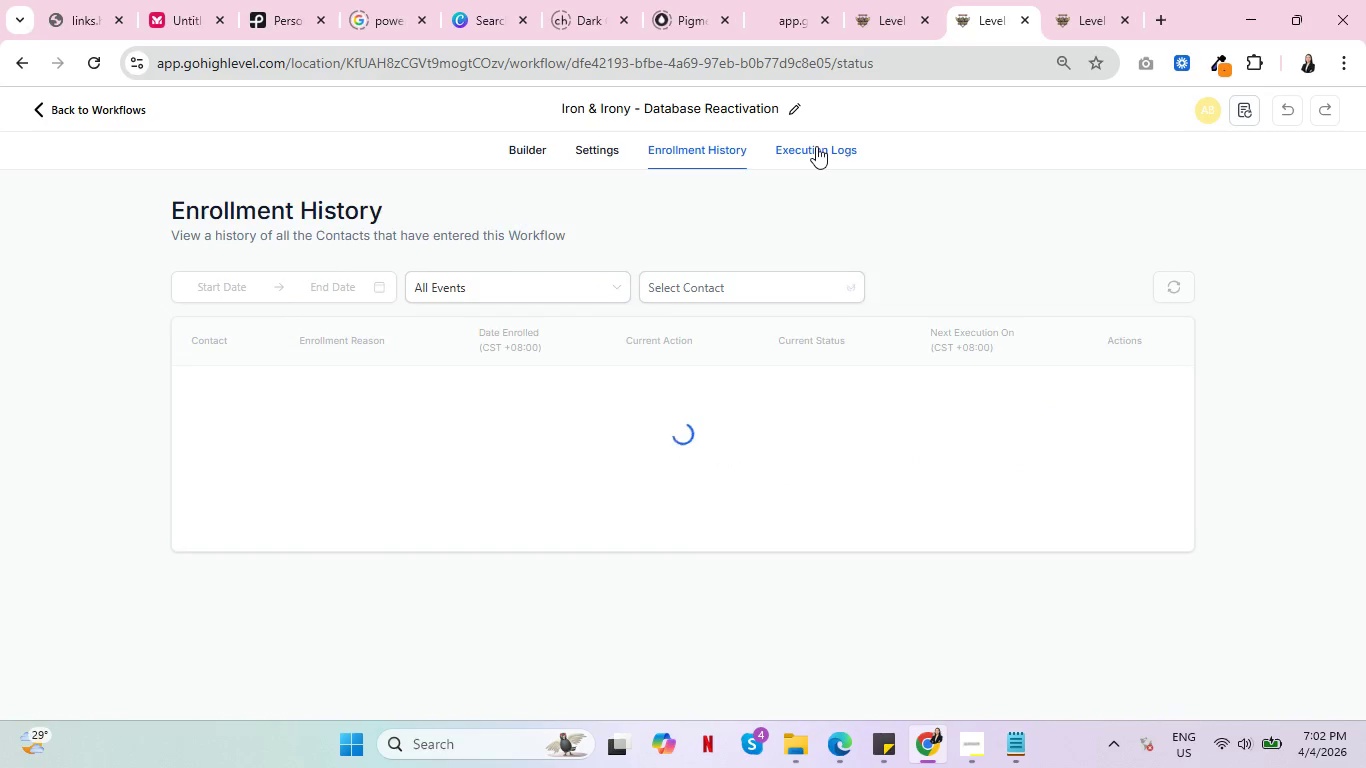 
left_click([816, 146])
 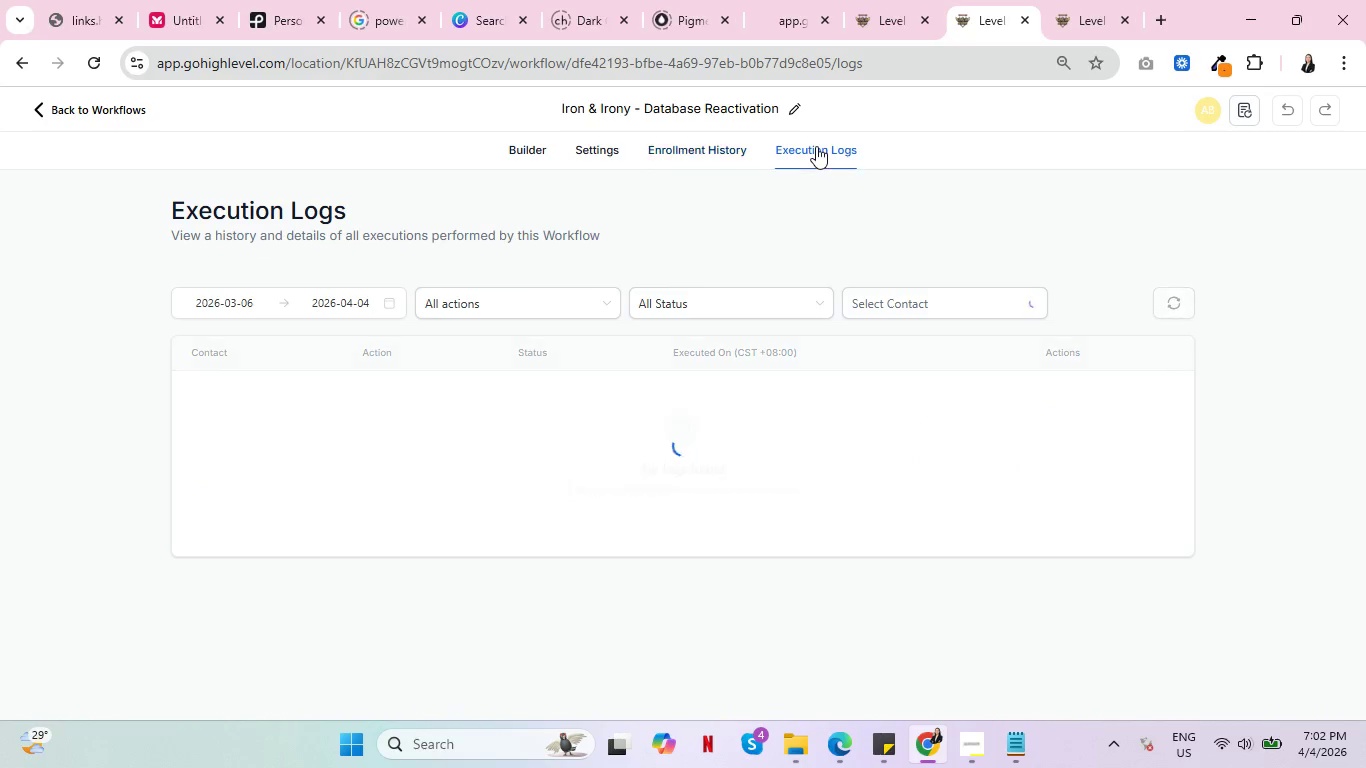 
key(Control+ControlLeft)
 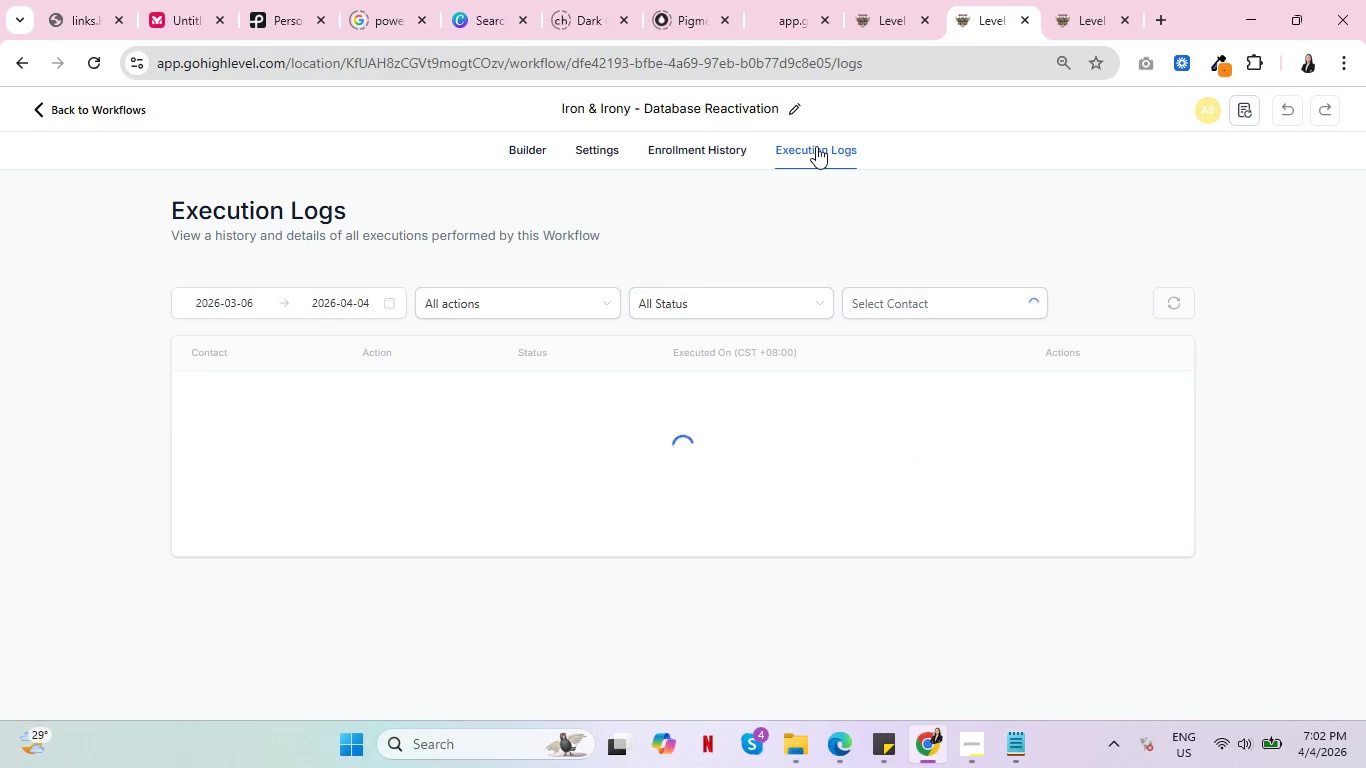 
key(Control+ControlLeft)
 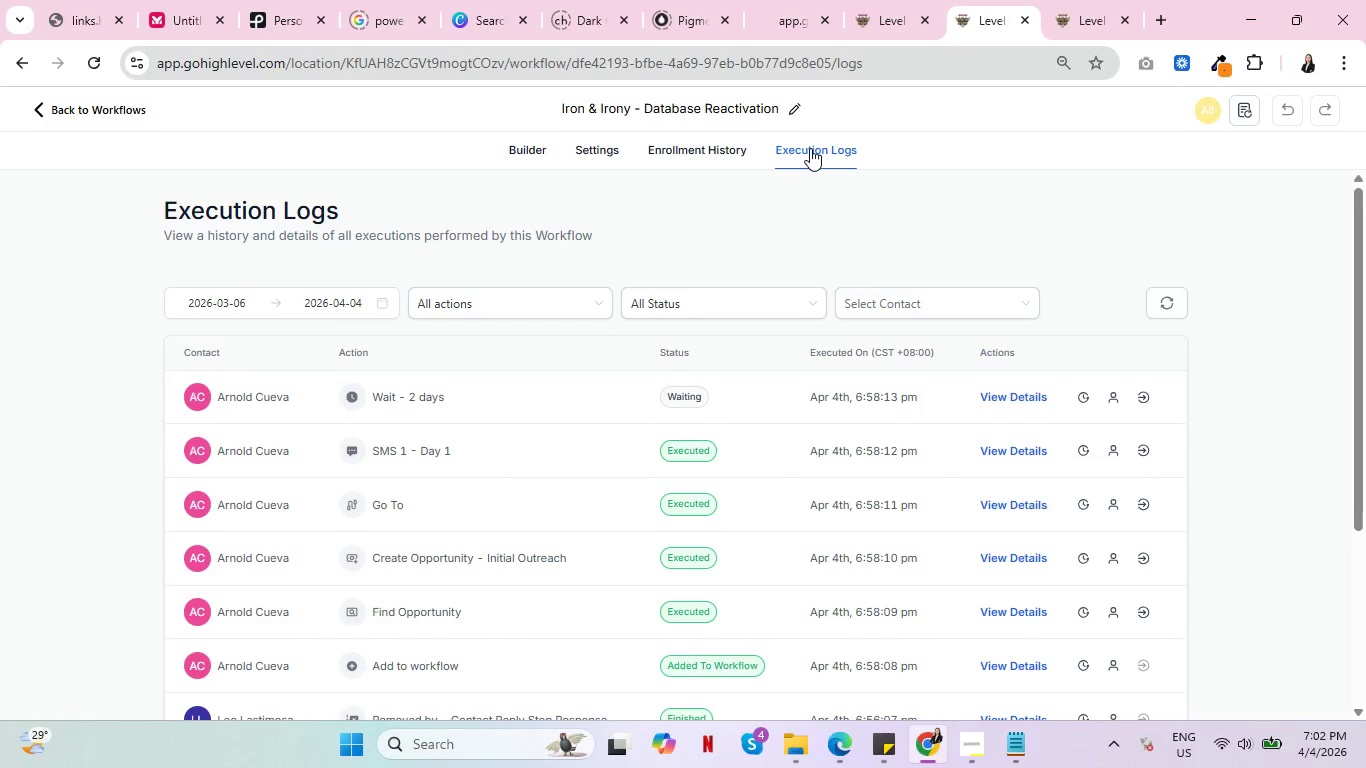 
key(Control+ControlLeft)
 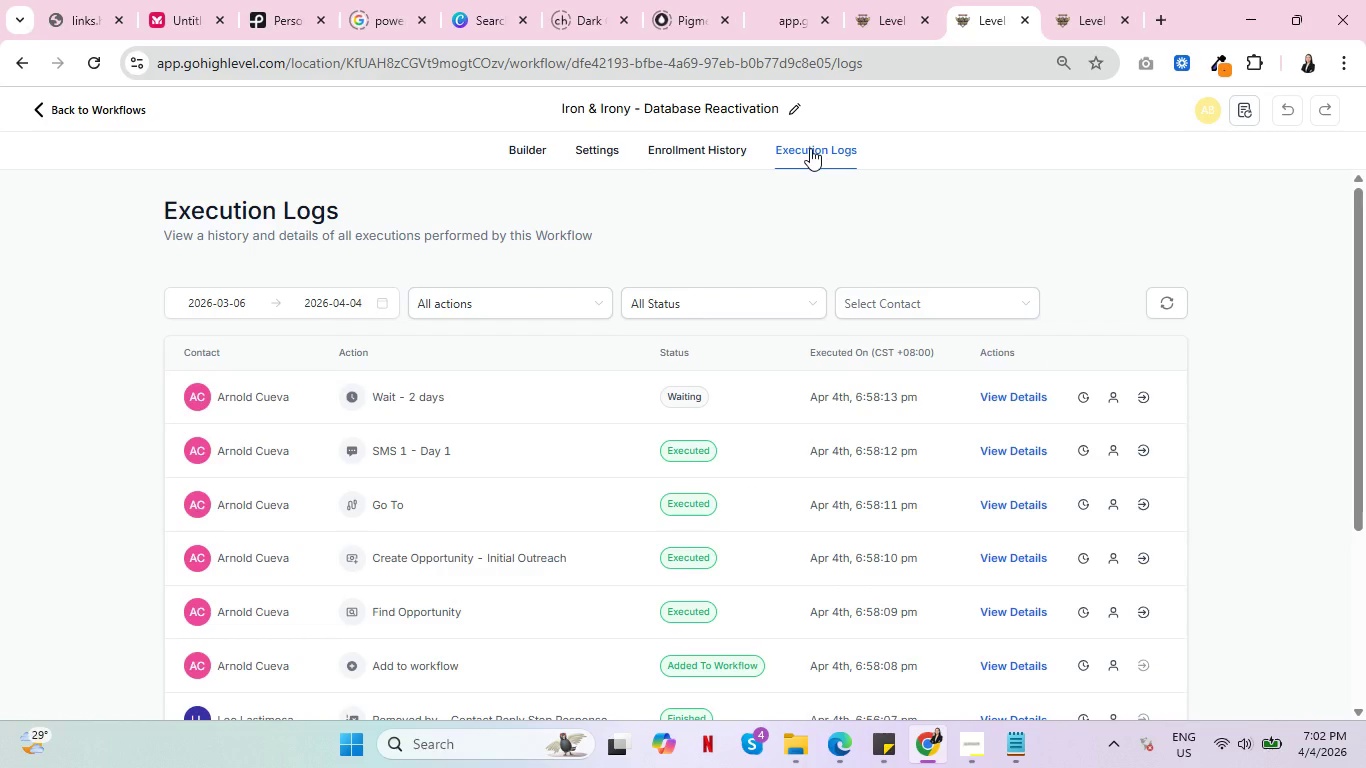 
key(Control+ControlLeft)
 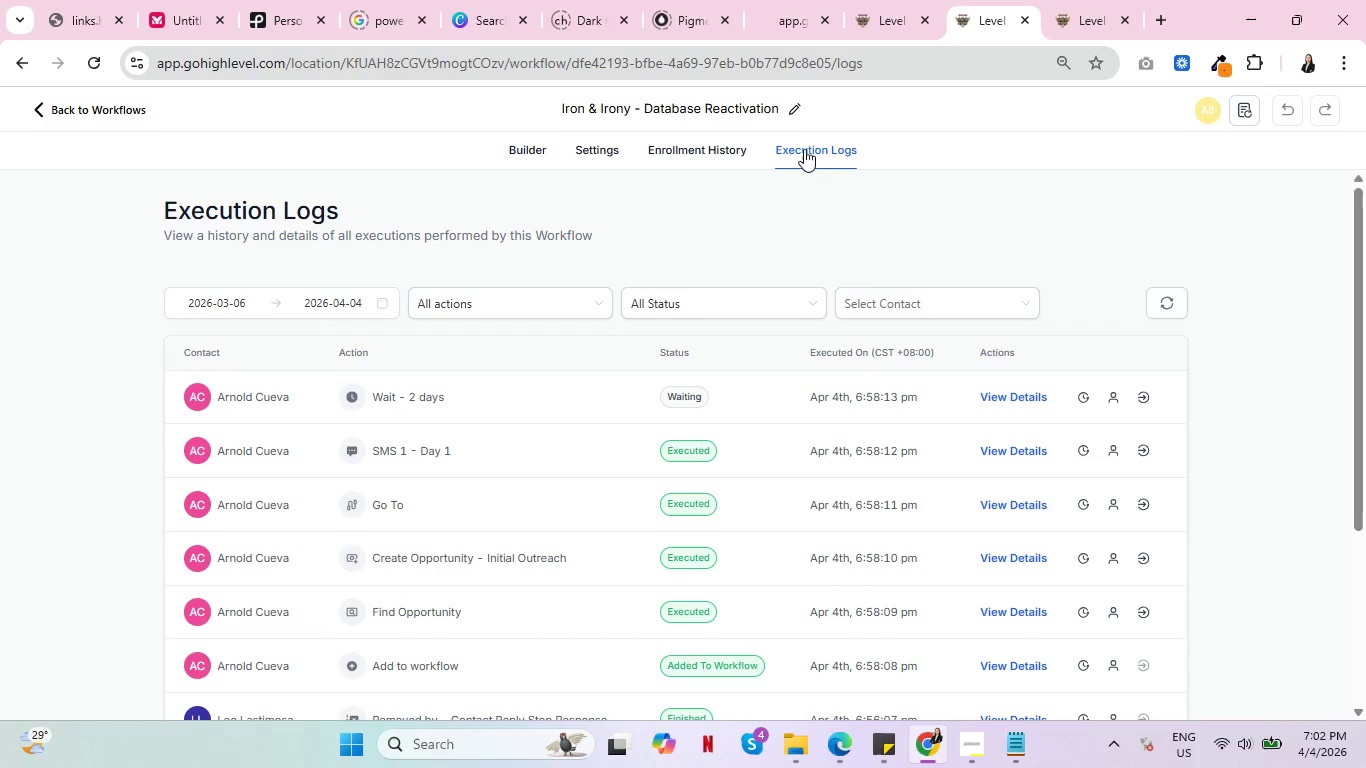 
key(Control+ControlLeft)
 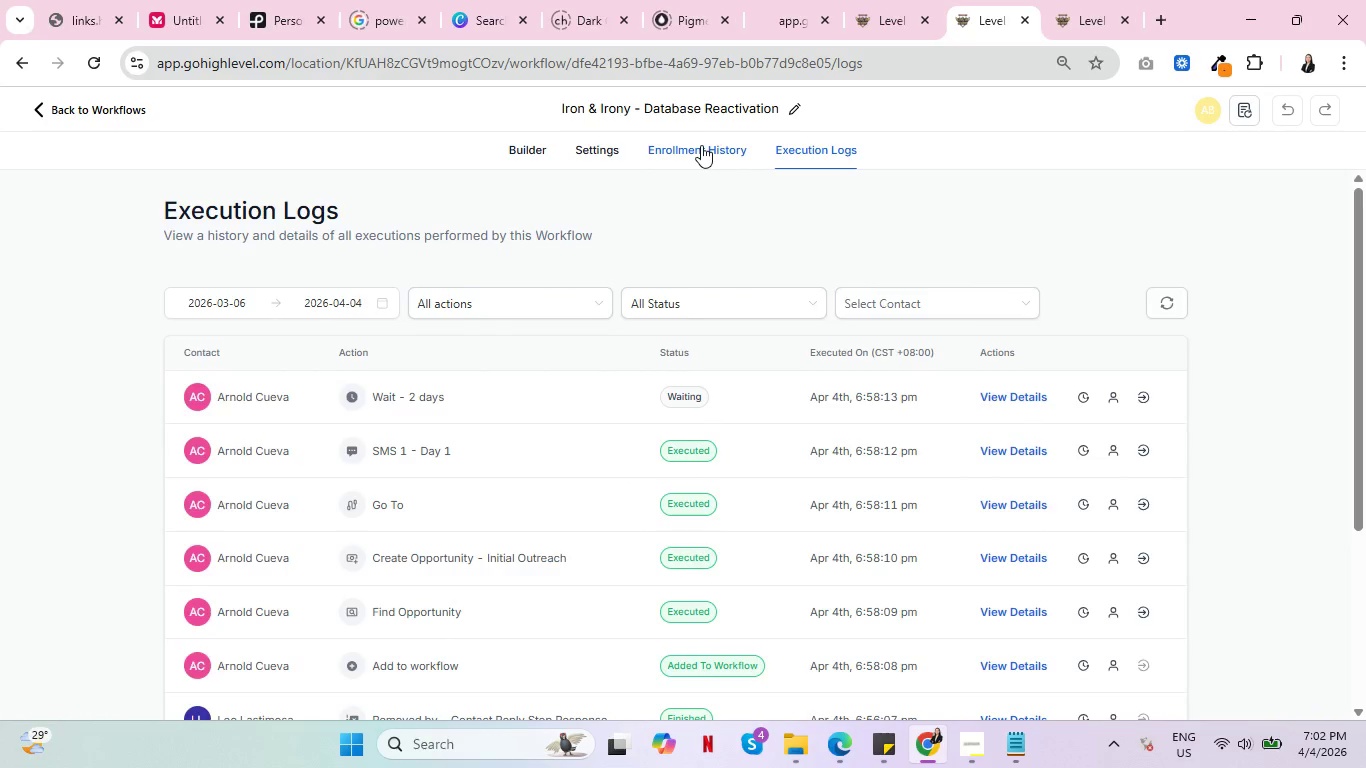 
left_click([701, 145])
 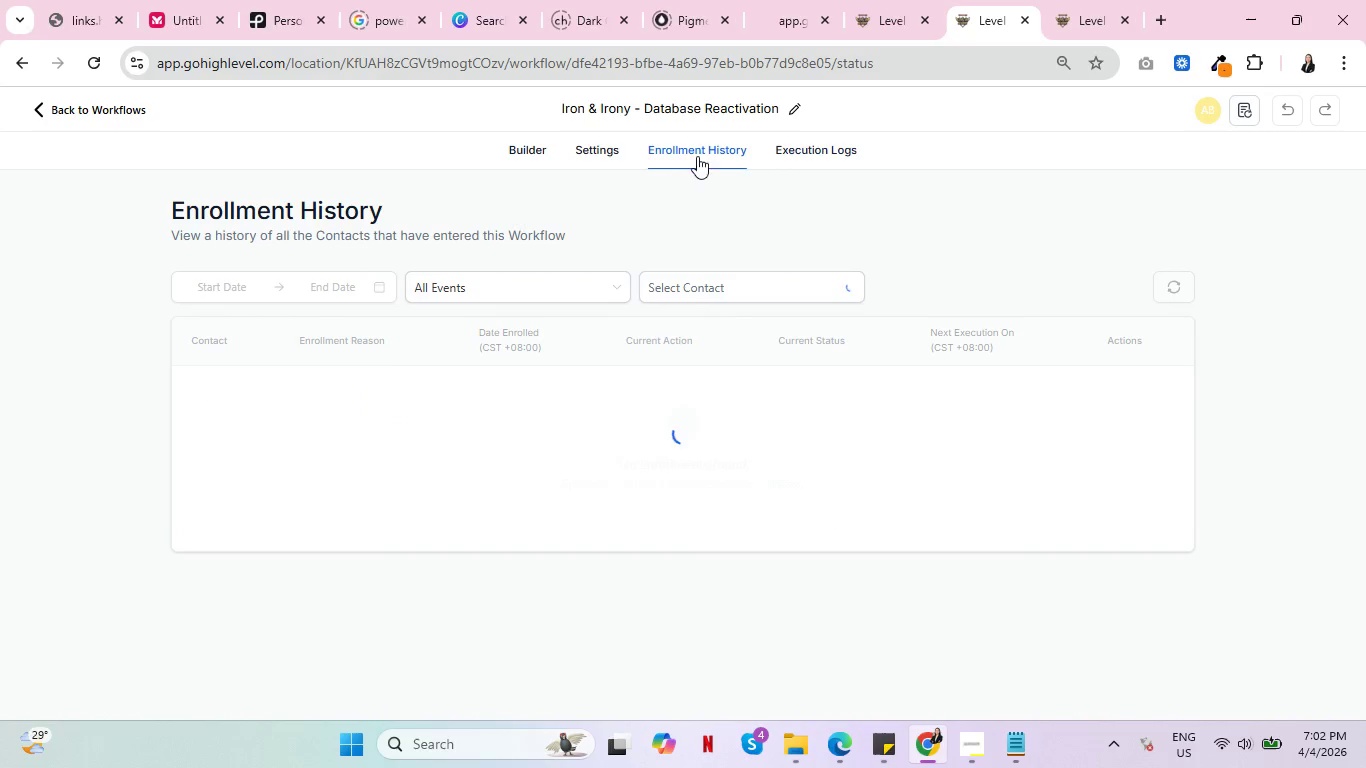 
key(Control+ControlLeft)
 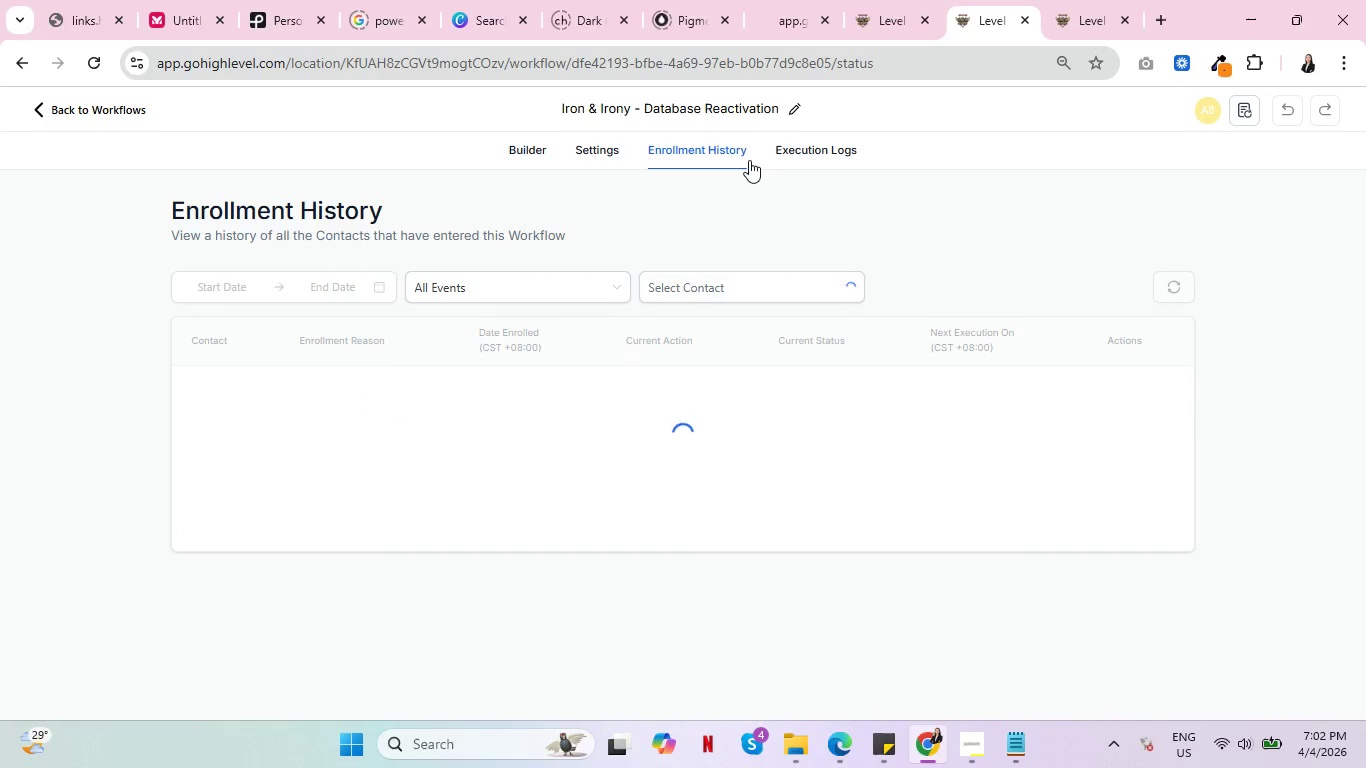 
key(Control+ControlLeft)
 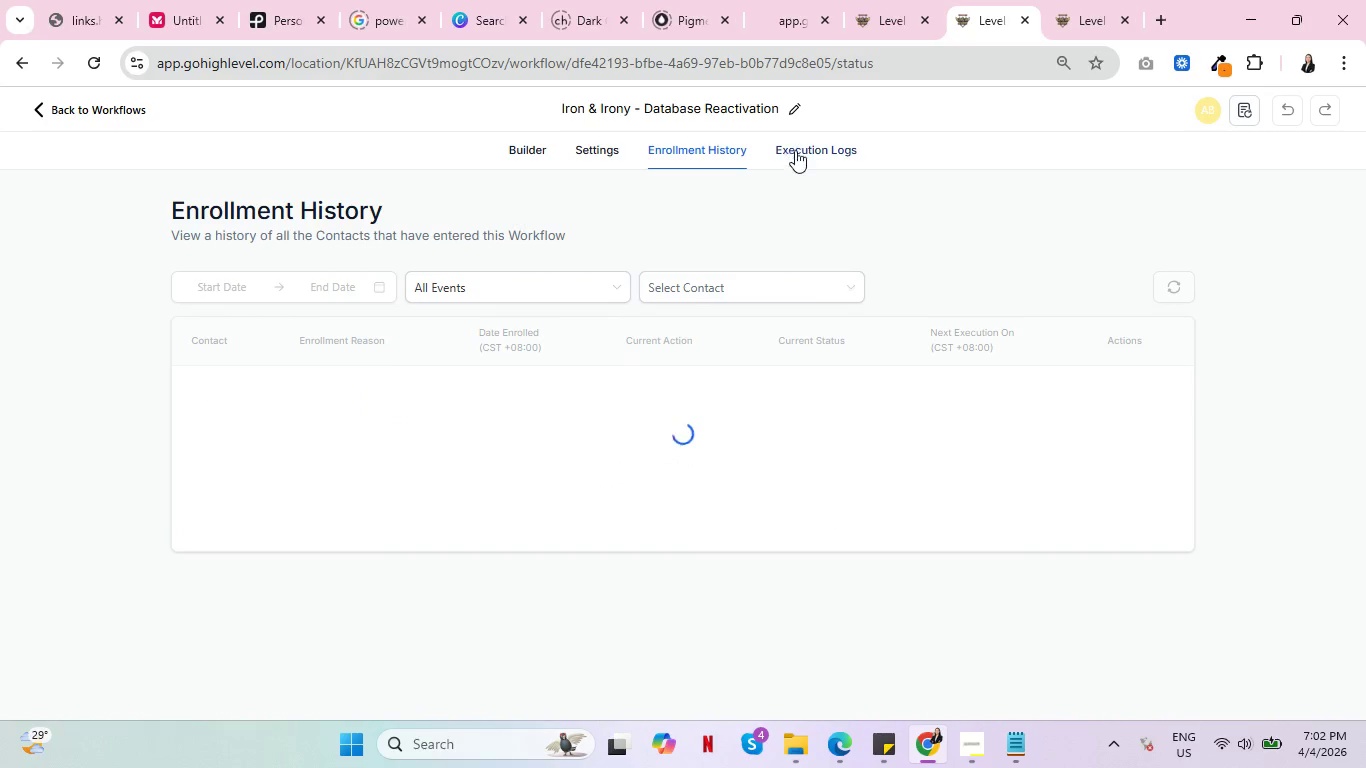 
key(Control+ControlLeft)
 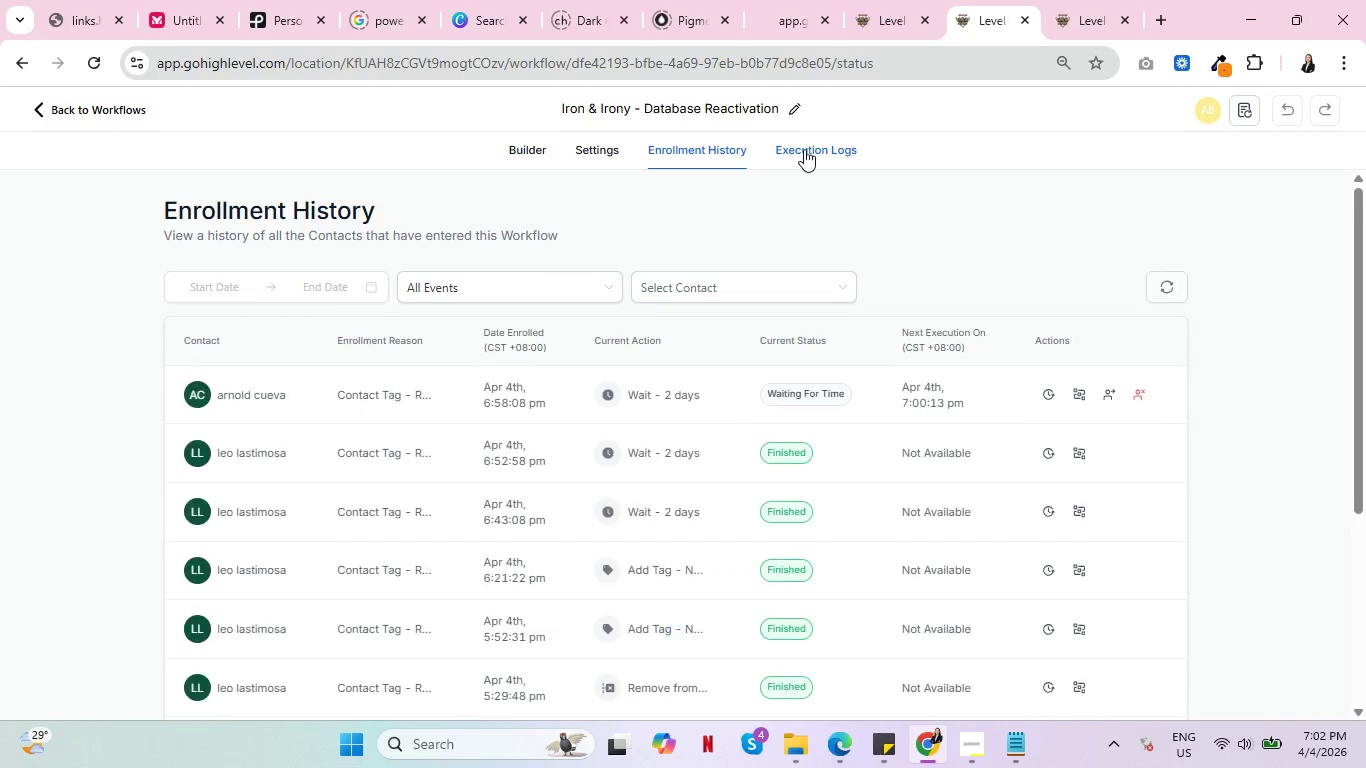 
left_click([804, 149])
 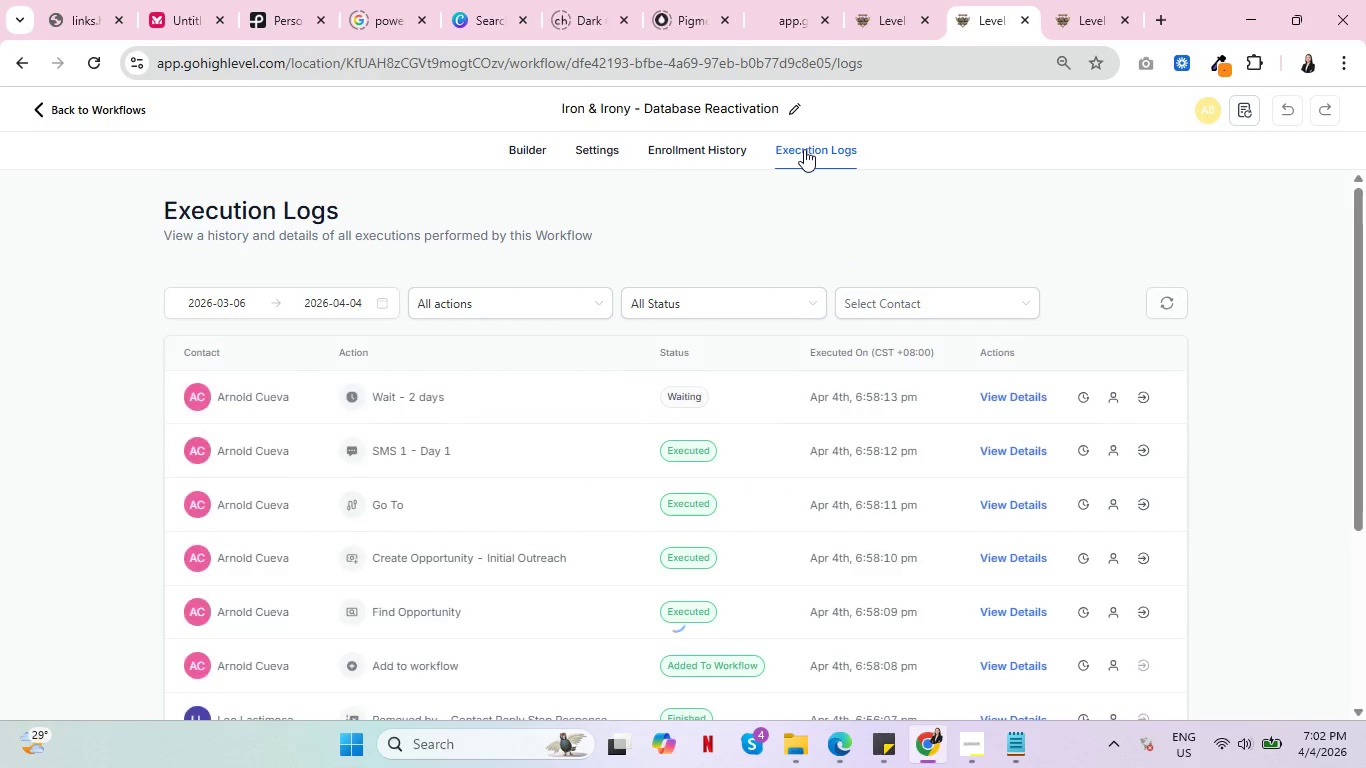 
key(Control+ControlLeft)
 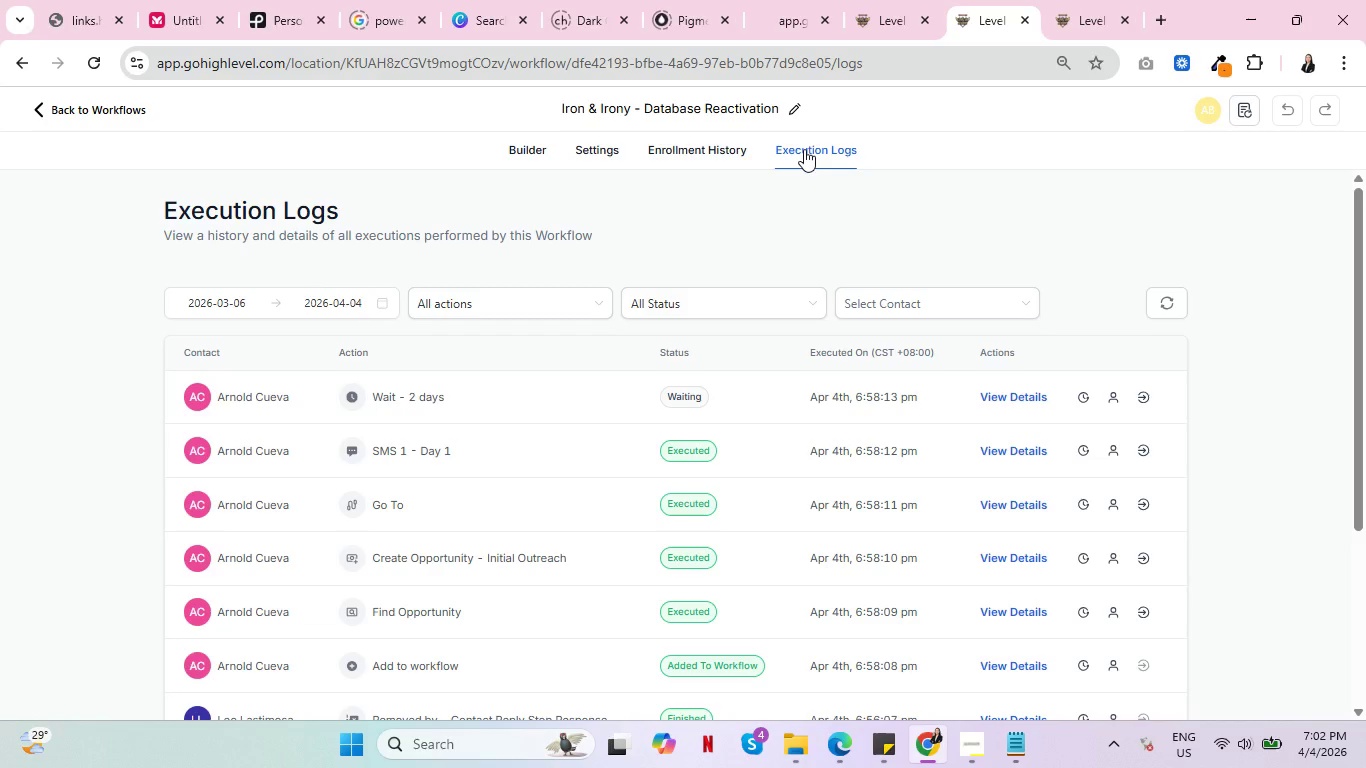 
key(Control+ControlLeft)
 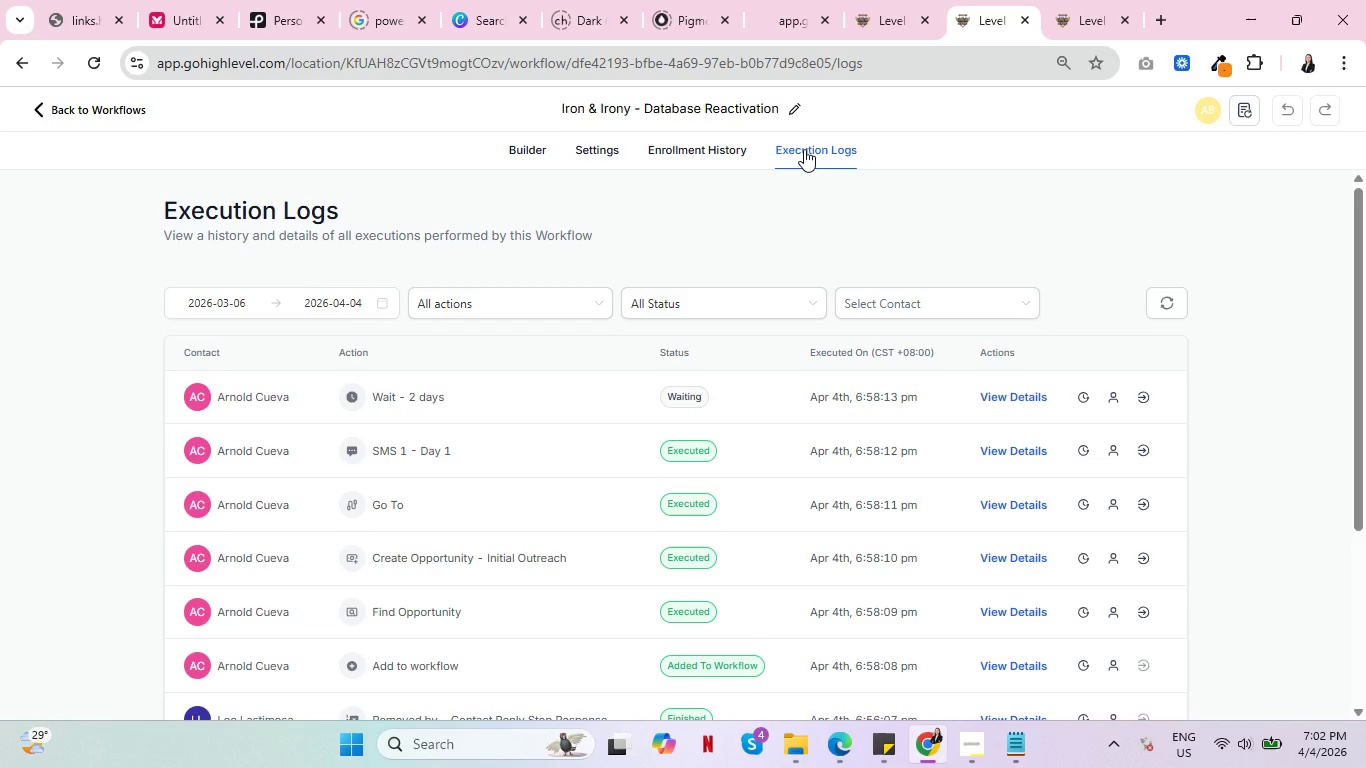 
key(Control+ControlLeft)
 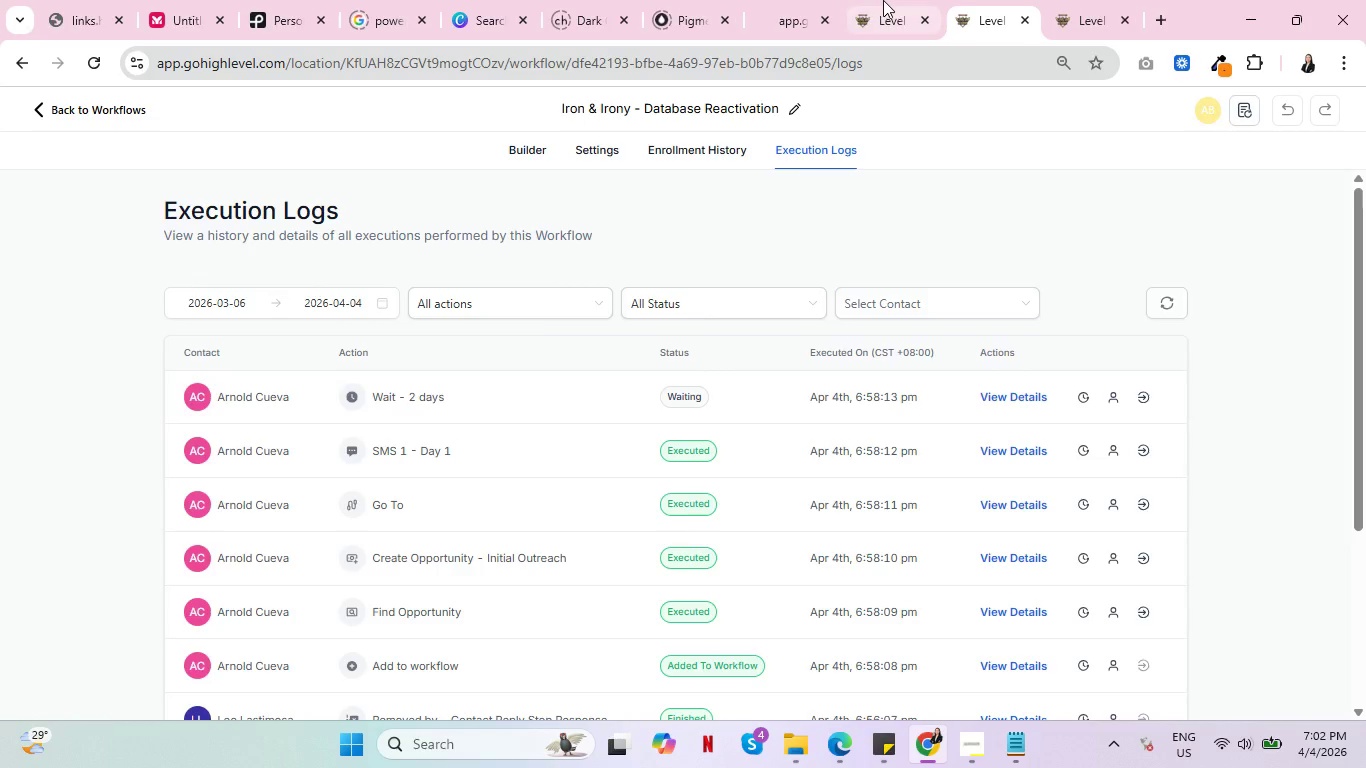 
left_click([883, 0])
 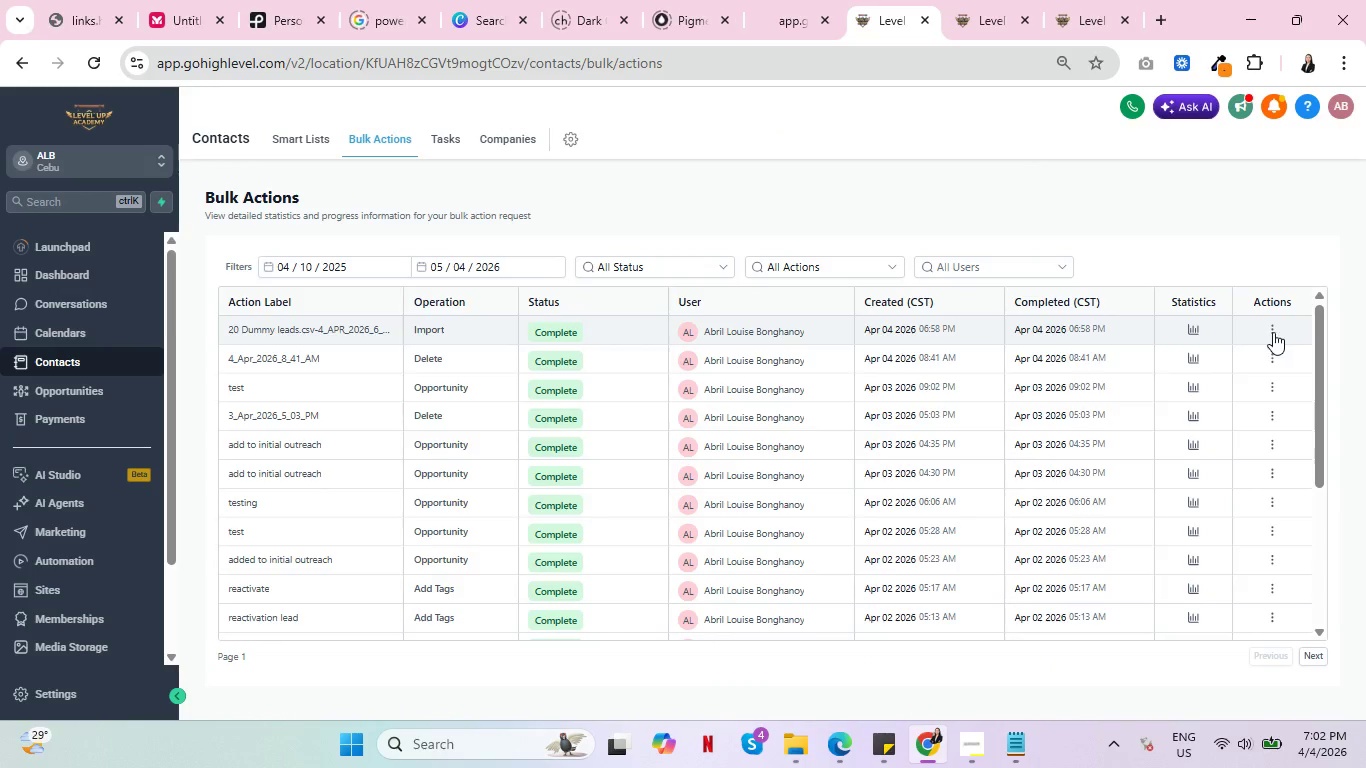 
left_click([1194, 326])
 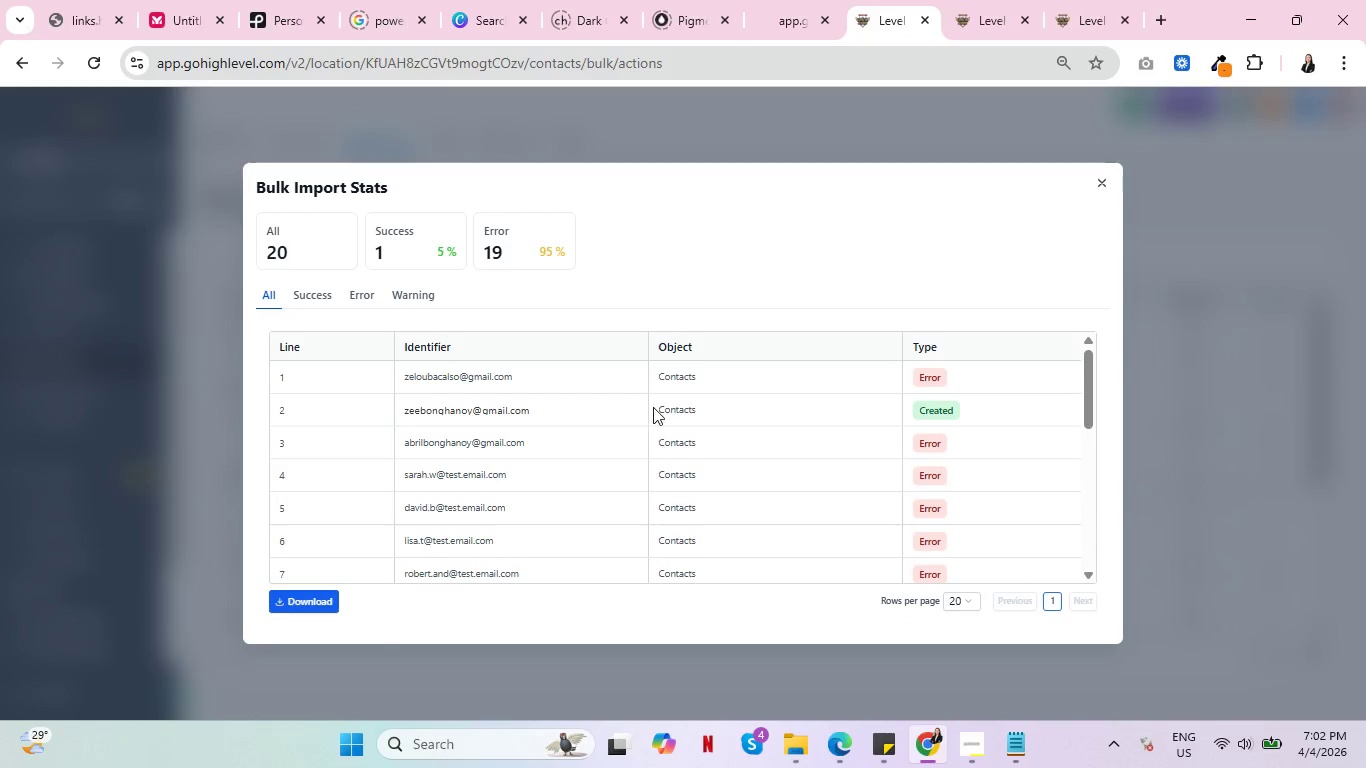 
scroll: coordinate [655, 408], scroll_direction: up, amount: 3.0
 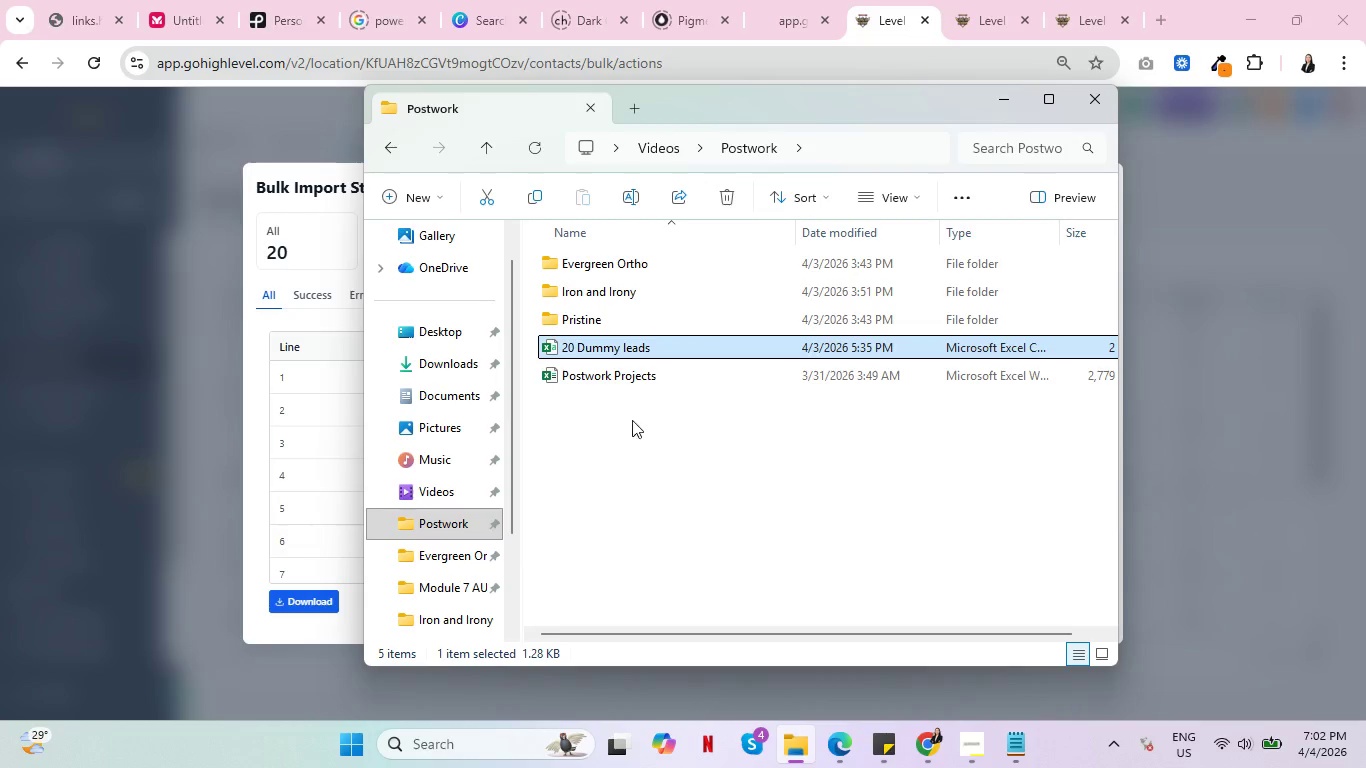 
double_click([602, 347])
 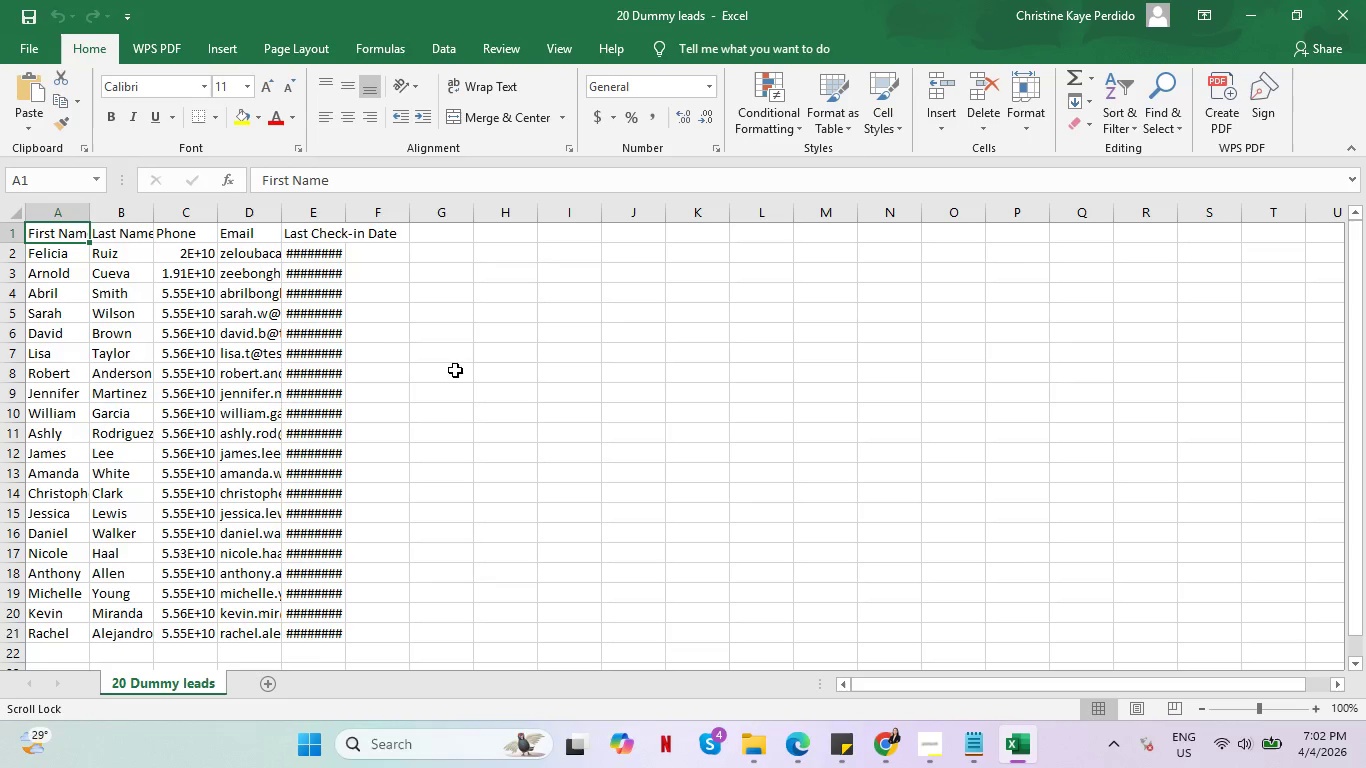 
left_click_drag(start_coordinate=[214, 215], to_coordinate=[342, 237])
 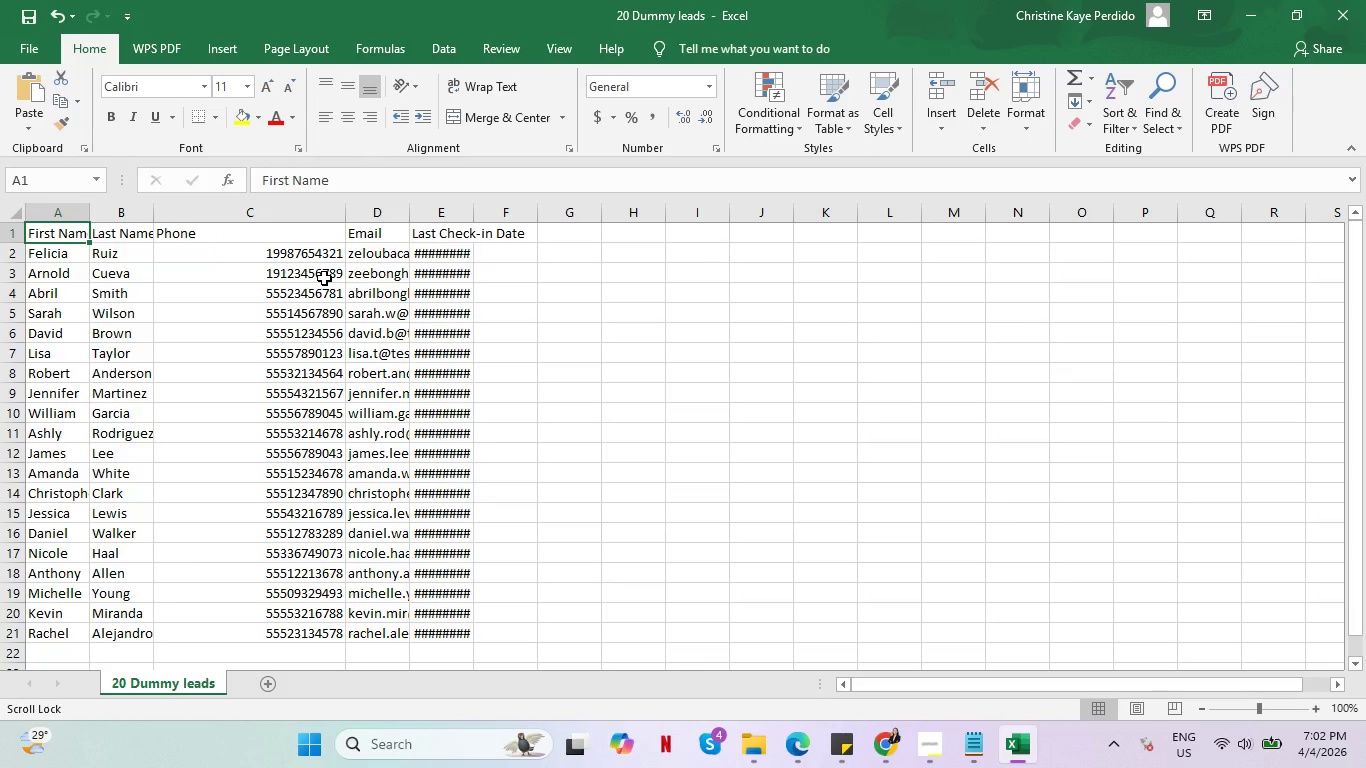 
wait(5.19)
 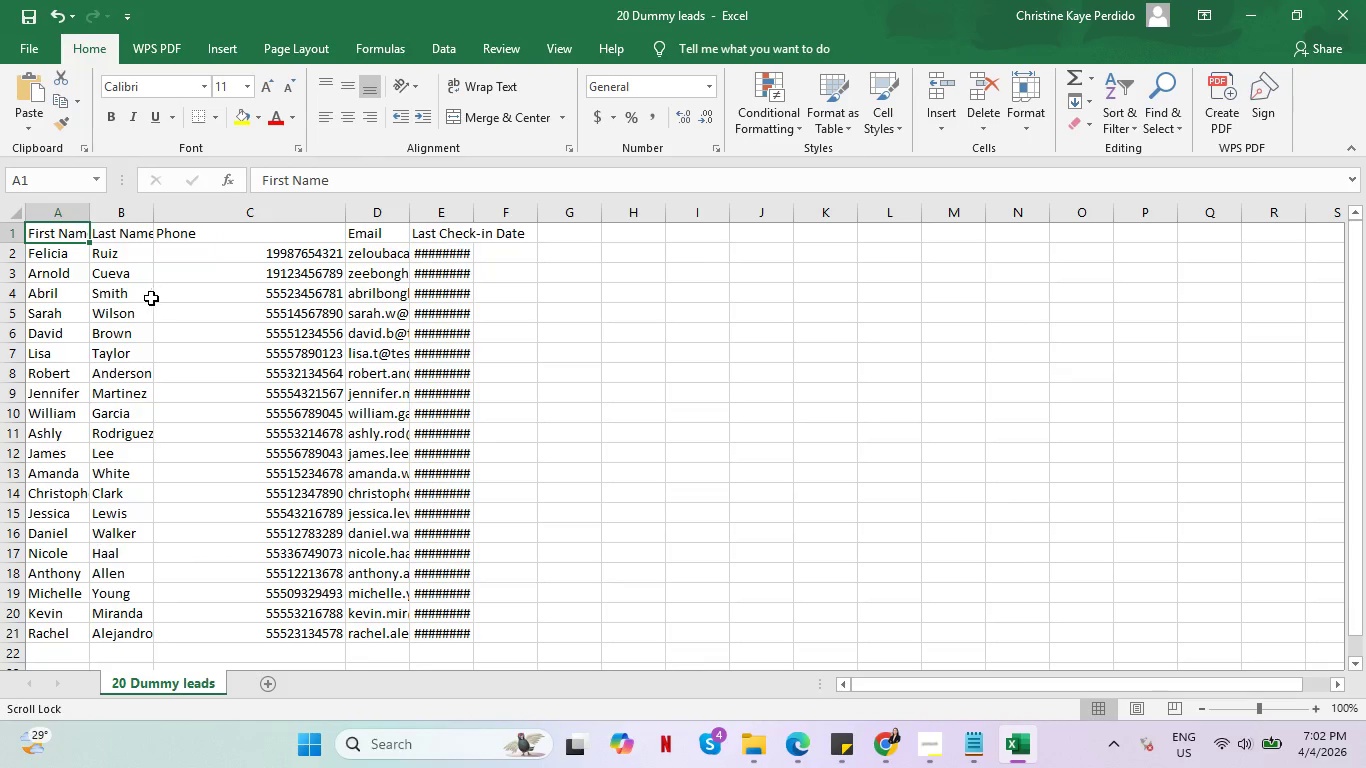 
left_click_drag(start_coordinate=[409, 215], to_coordinate=[473, 226])
 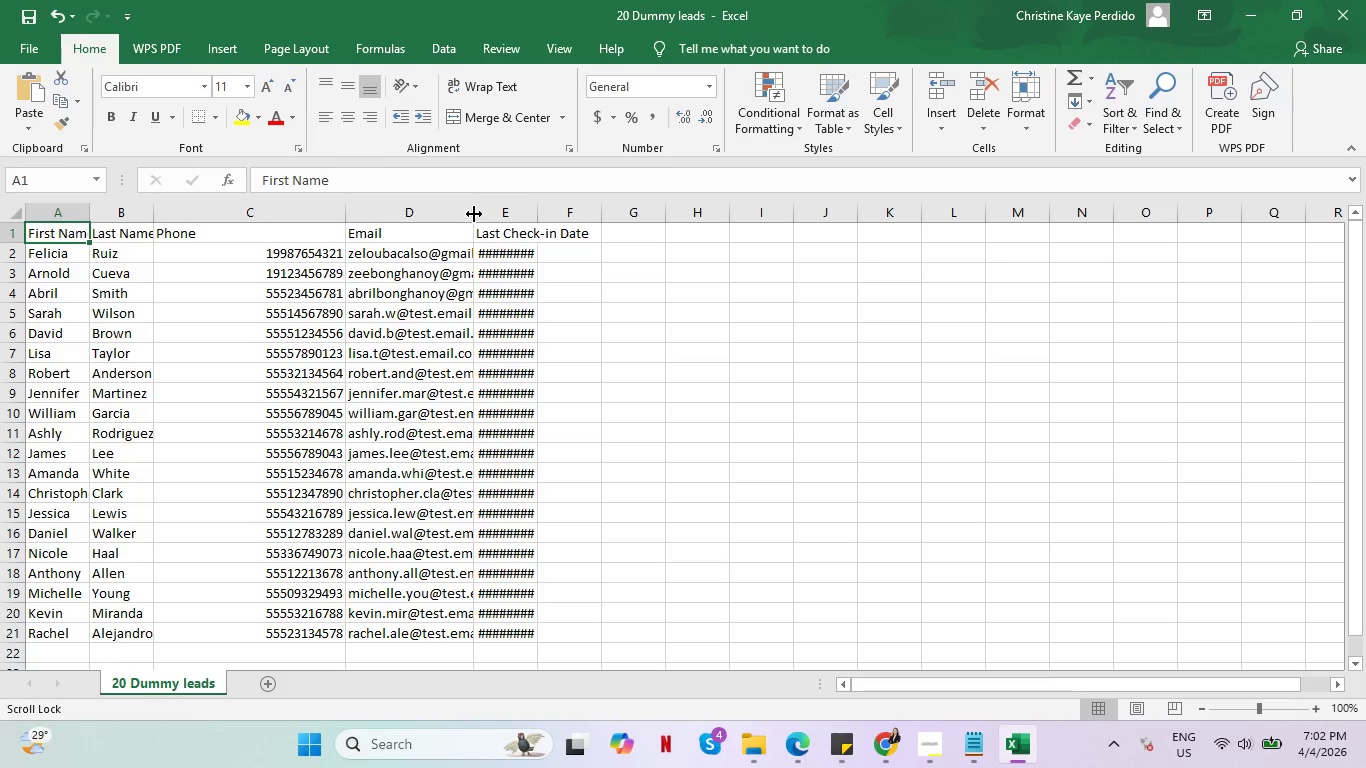 
left_click_drag(start_coordinate=[473, 212], to_coordinate=[508, 214])
 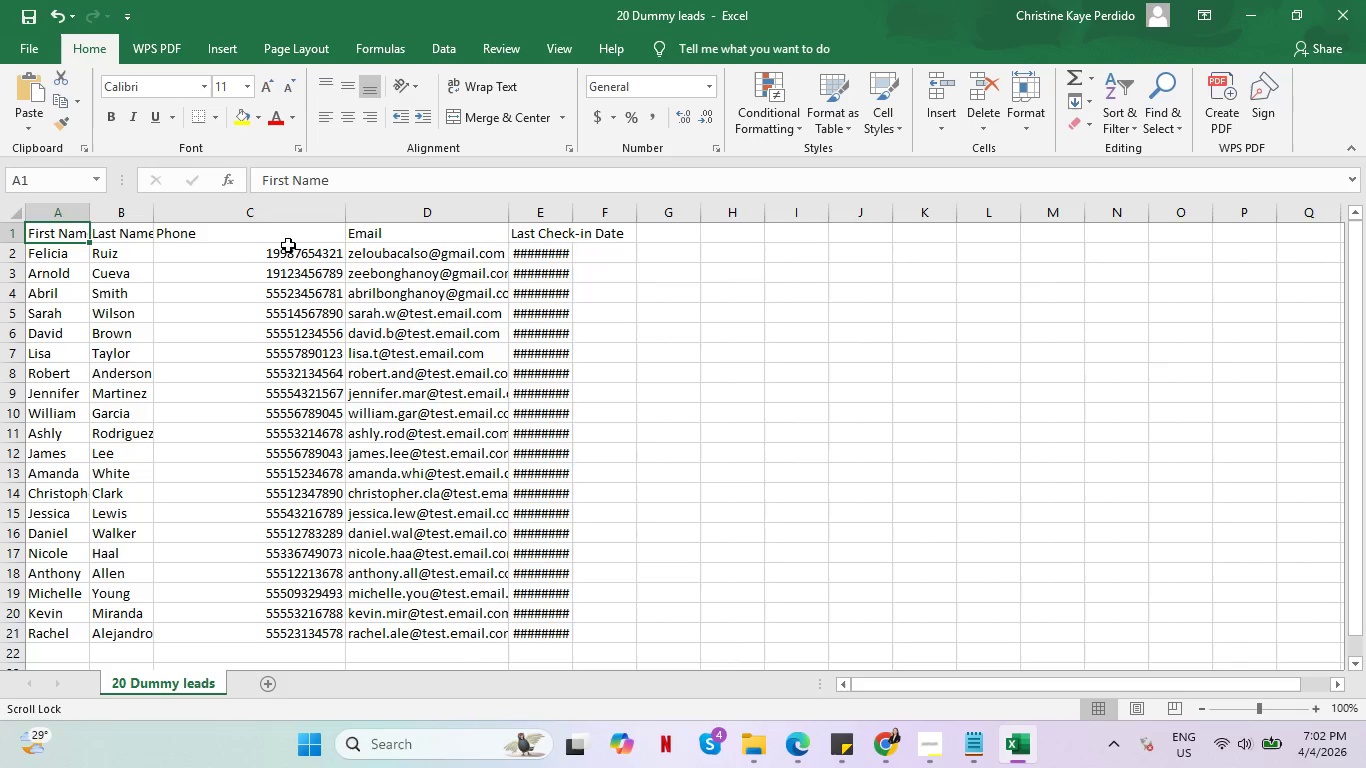 
left_click([285, 247])
 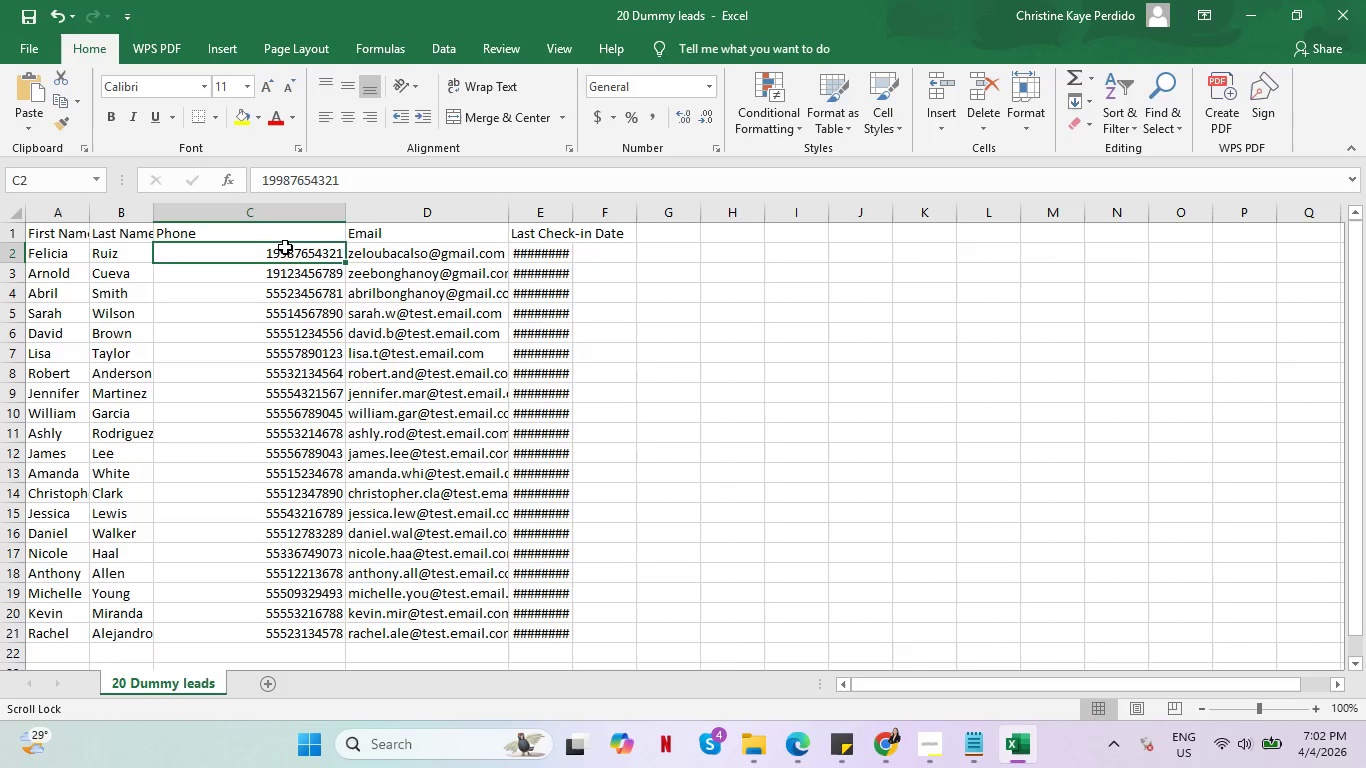 
type(099987654321)
 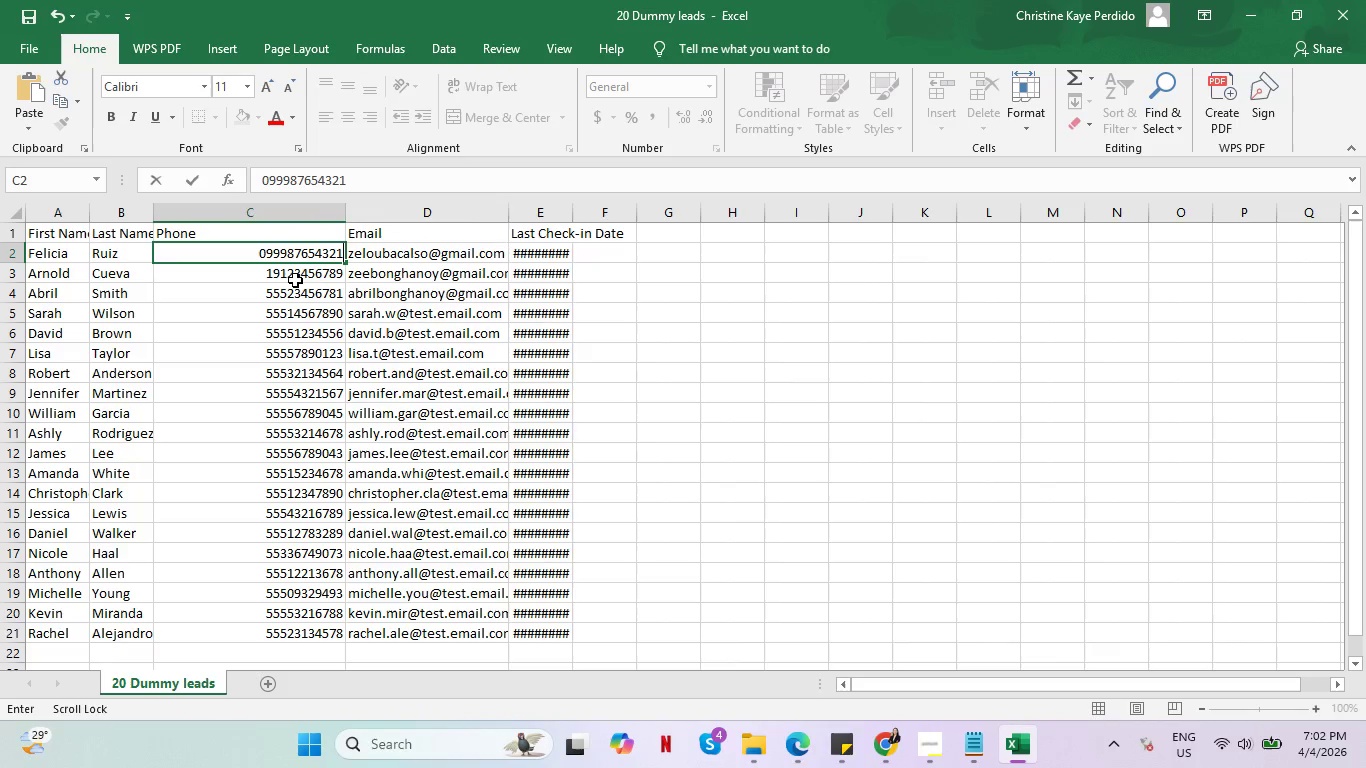 
key(Backspace)
 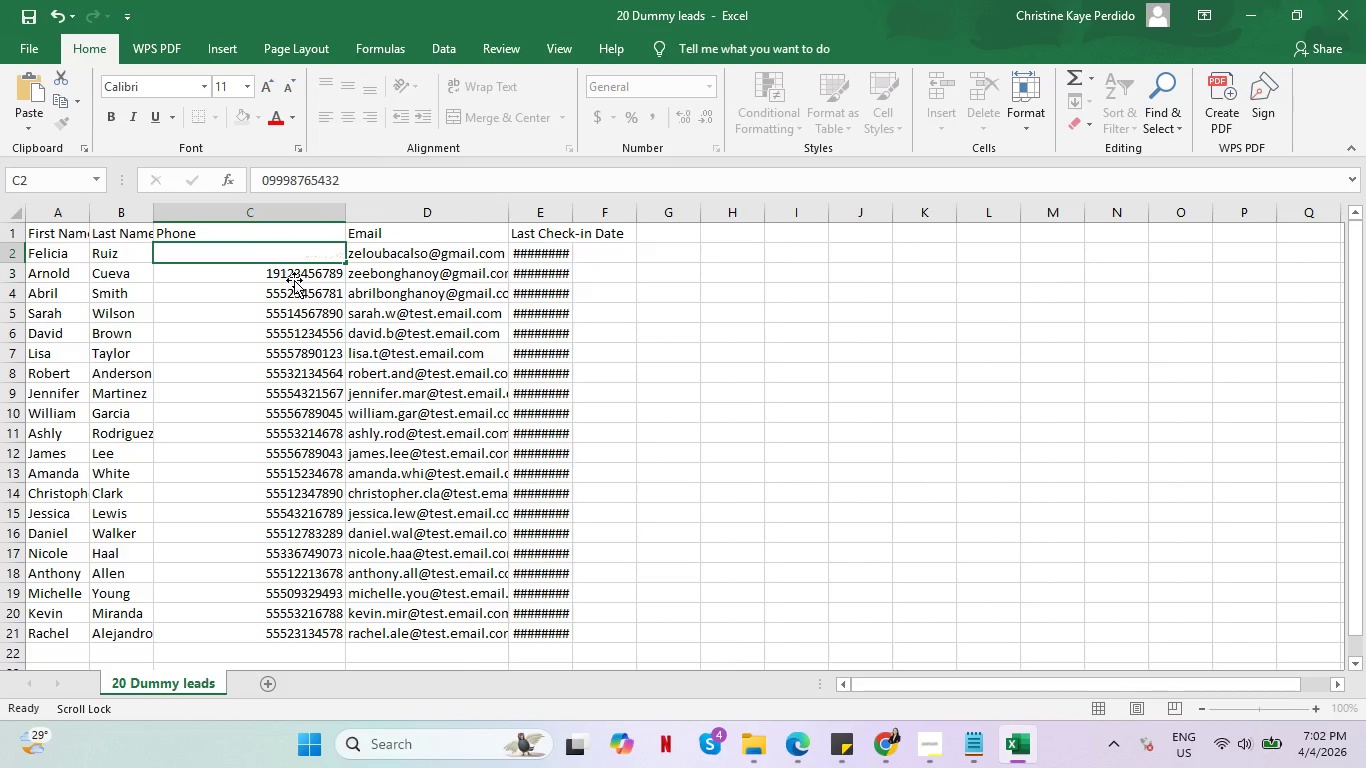 
key(Enter)
 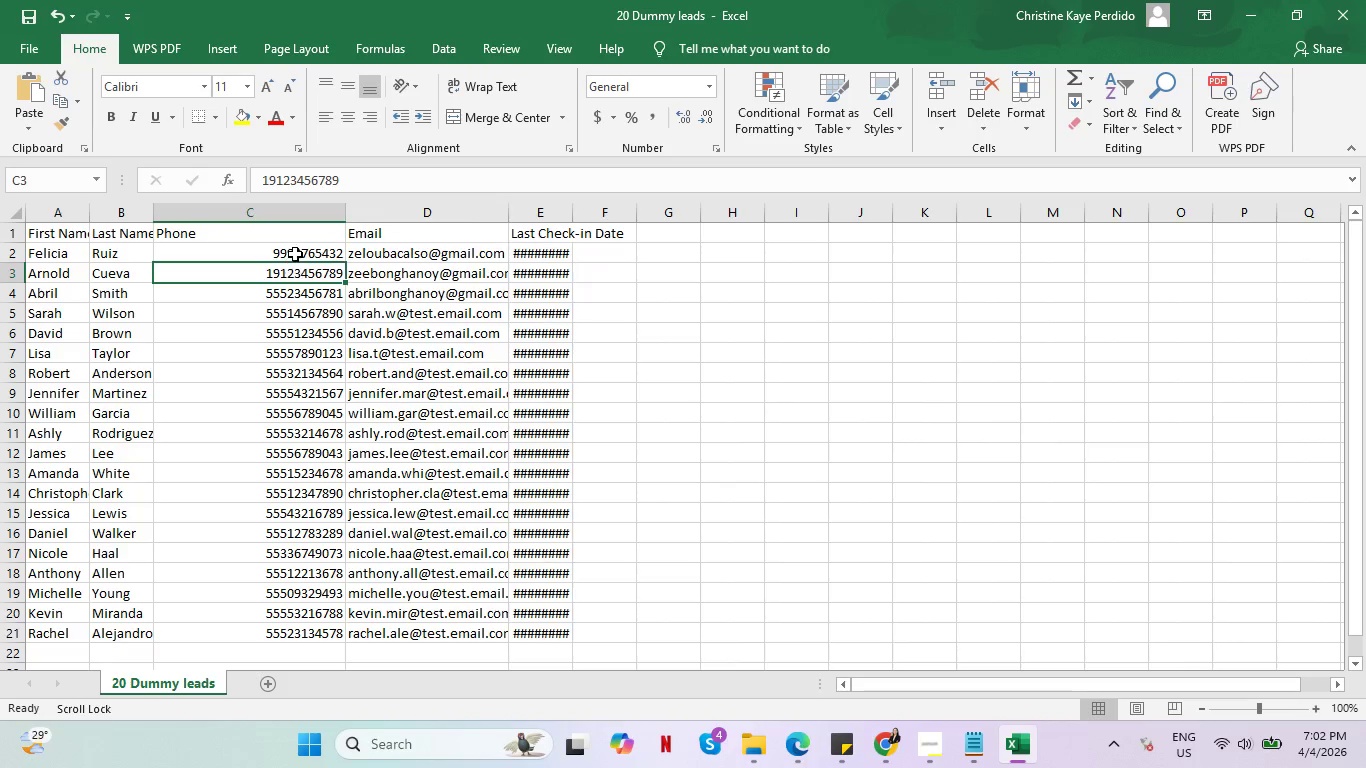 
left_click([296, 253])
 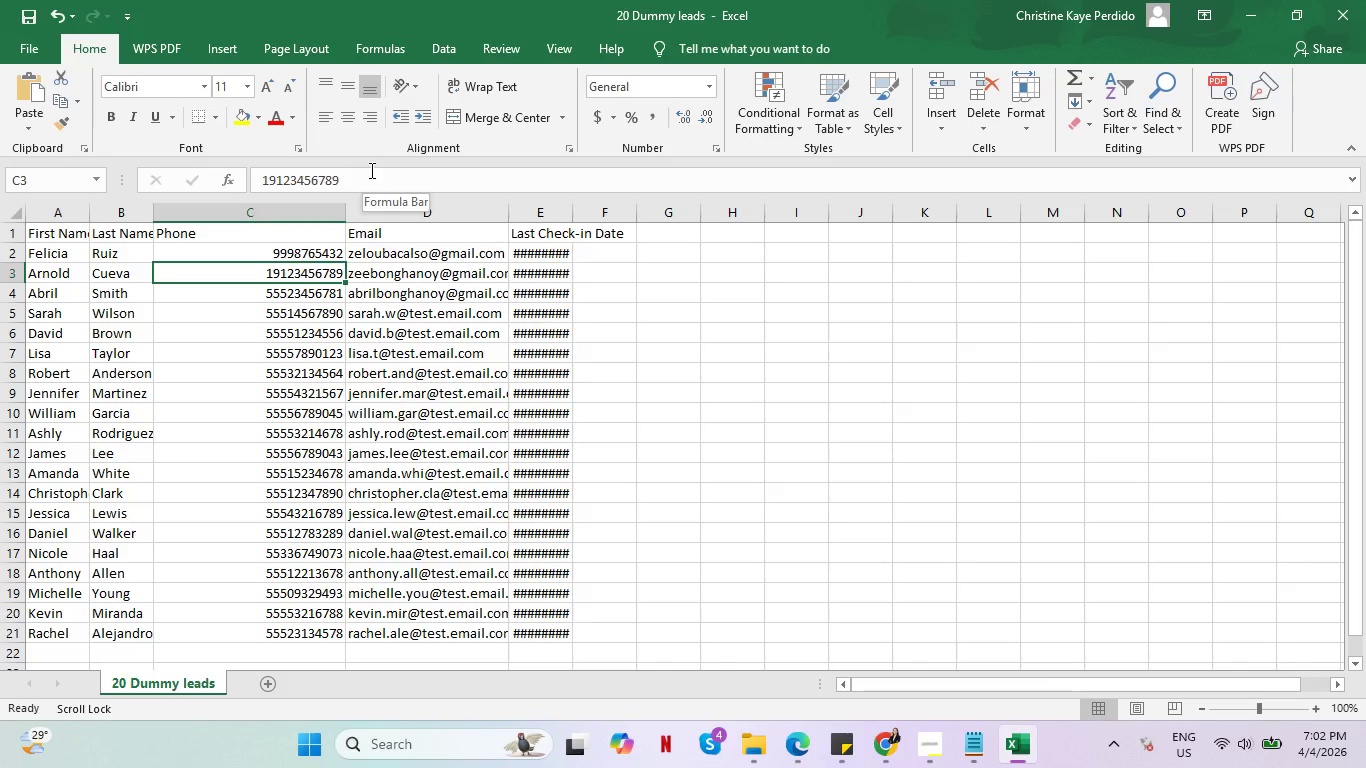 
wait(11.99)
 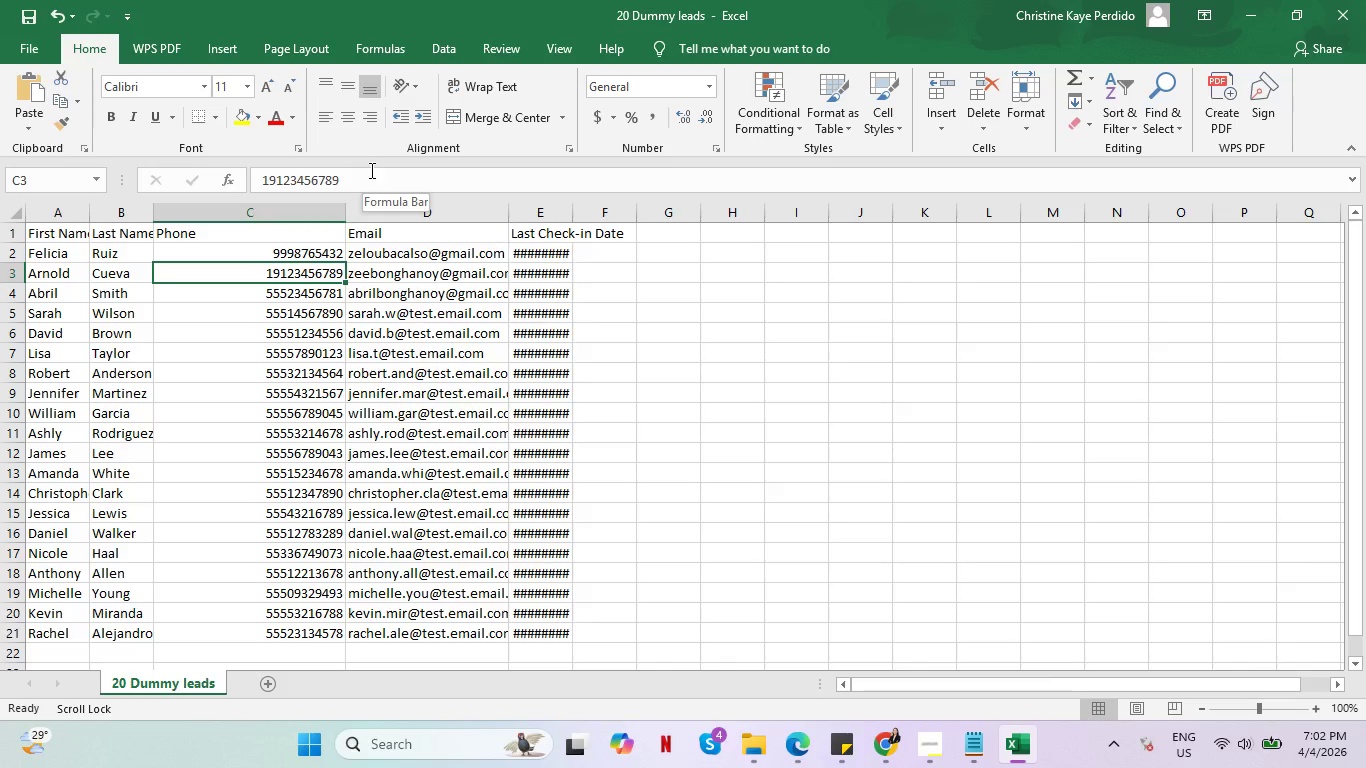 
left_click([293, 251])
 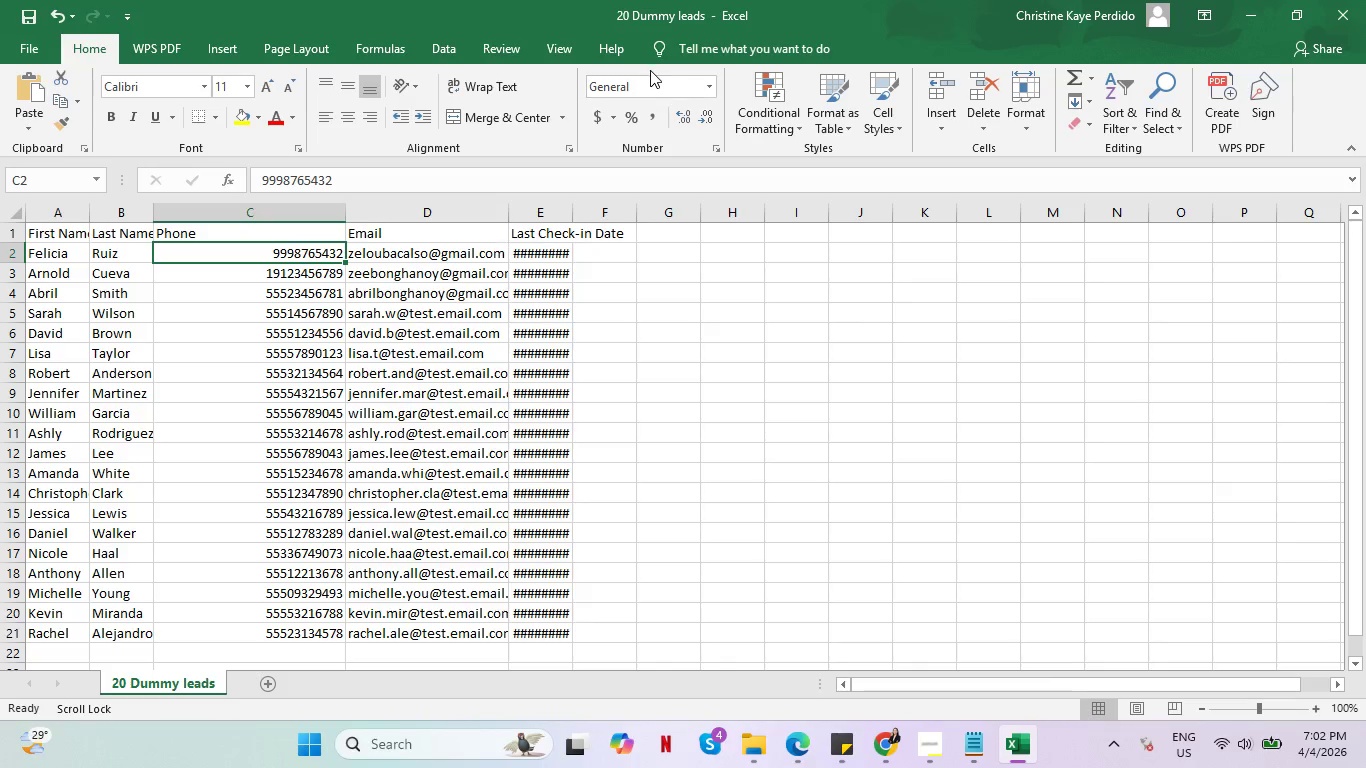 
mouse_move([580, 128])
 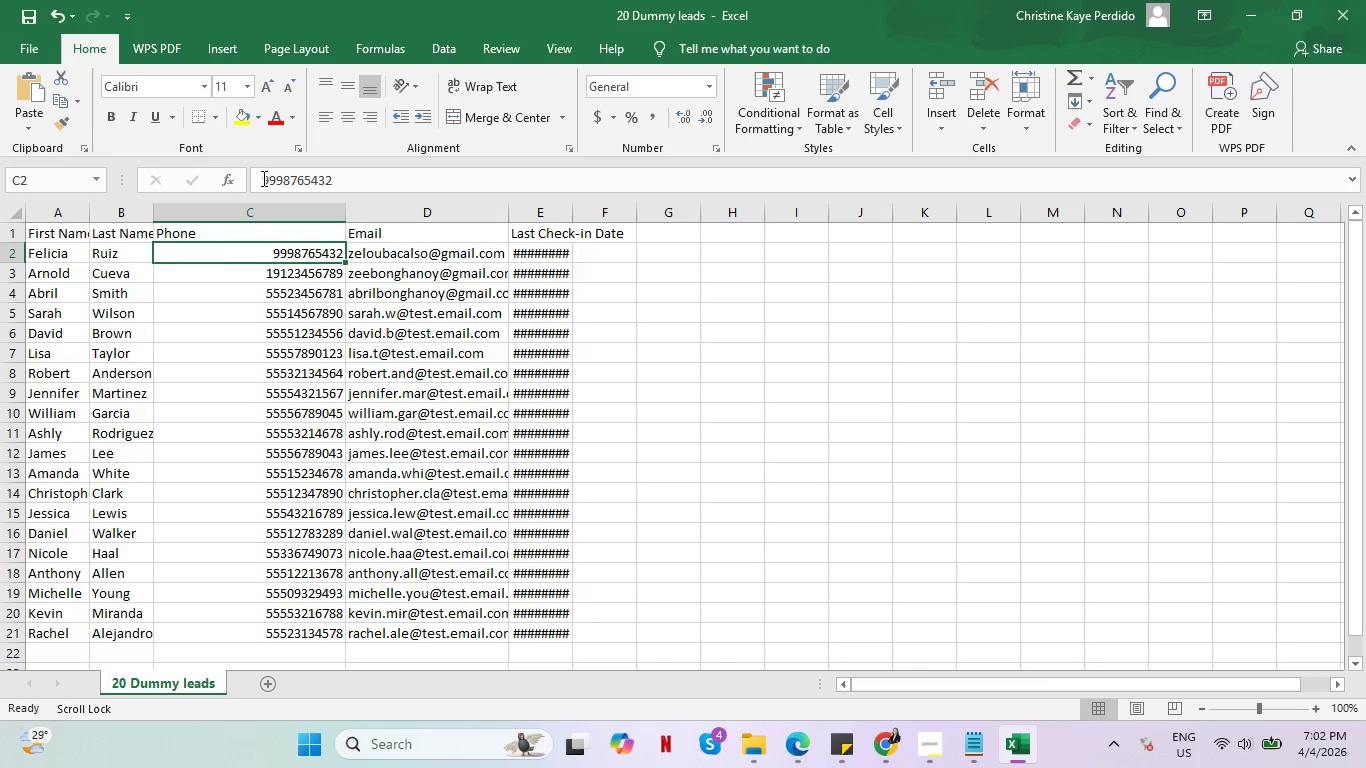 
left_click([264, 178])
 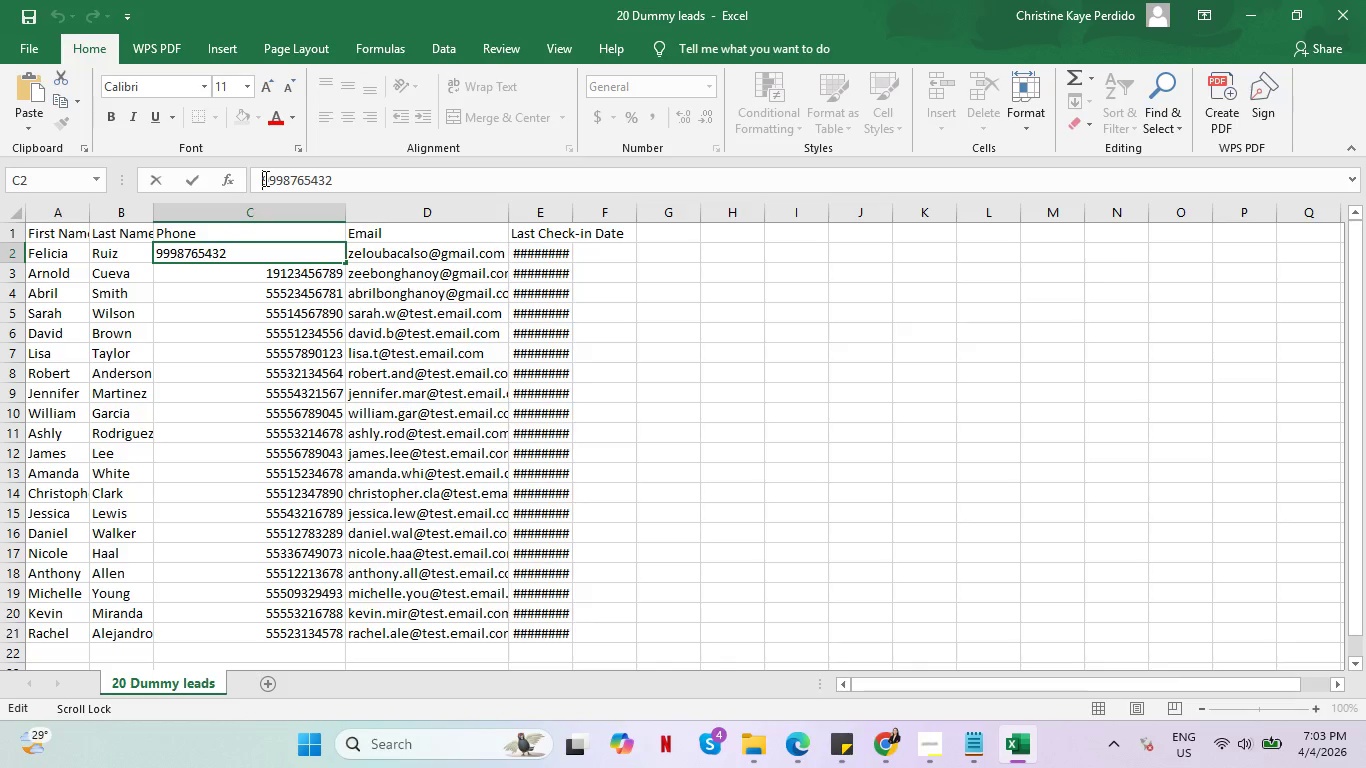 
type(+63)
 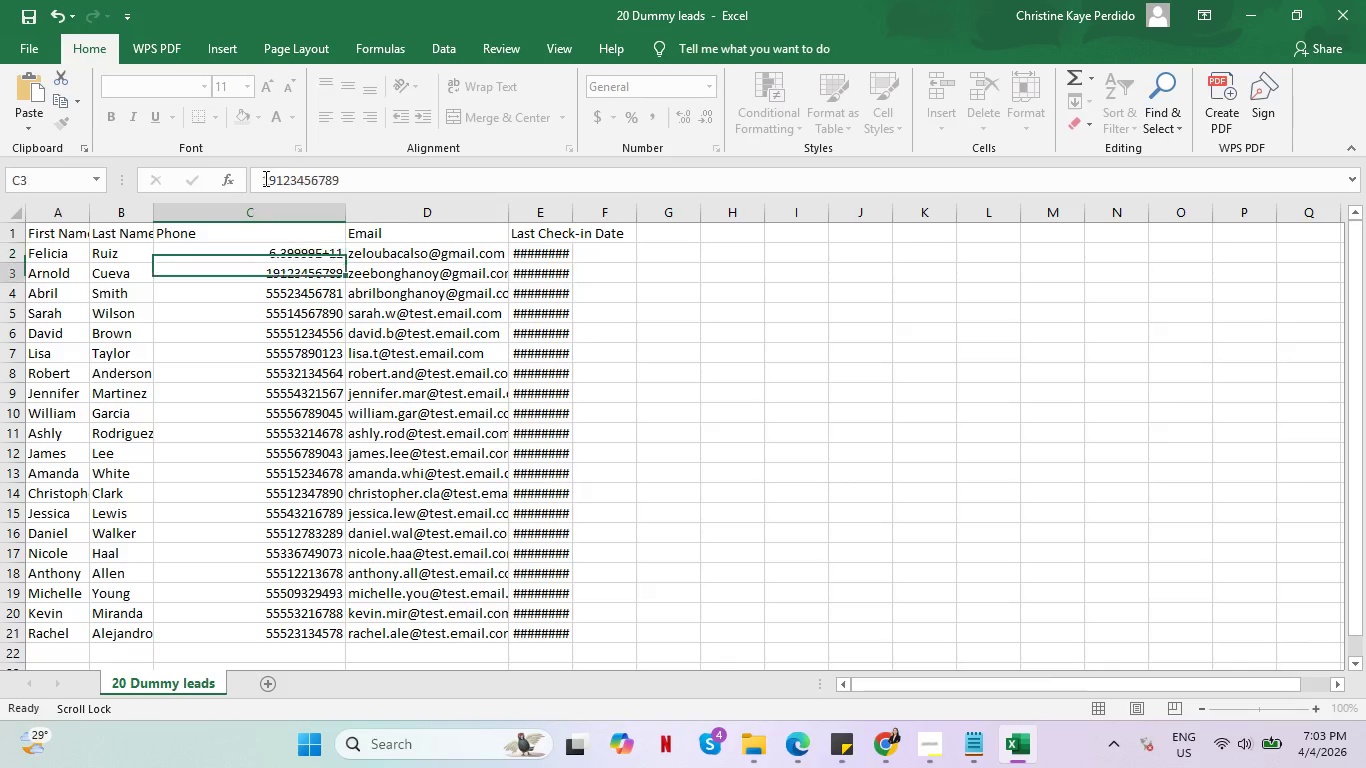 
key(Enter)
 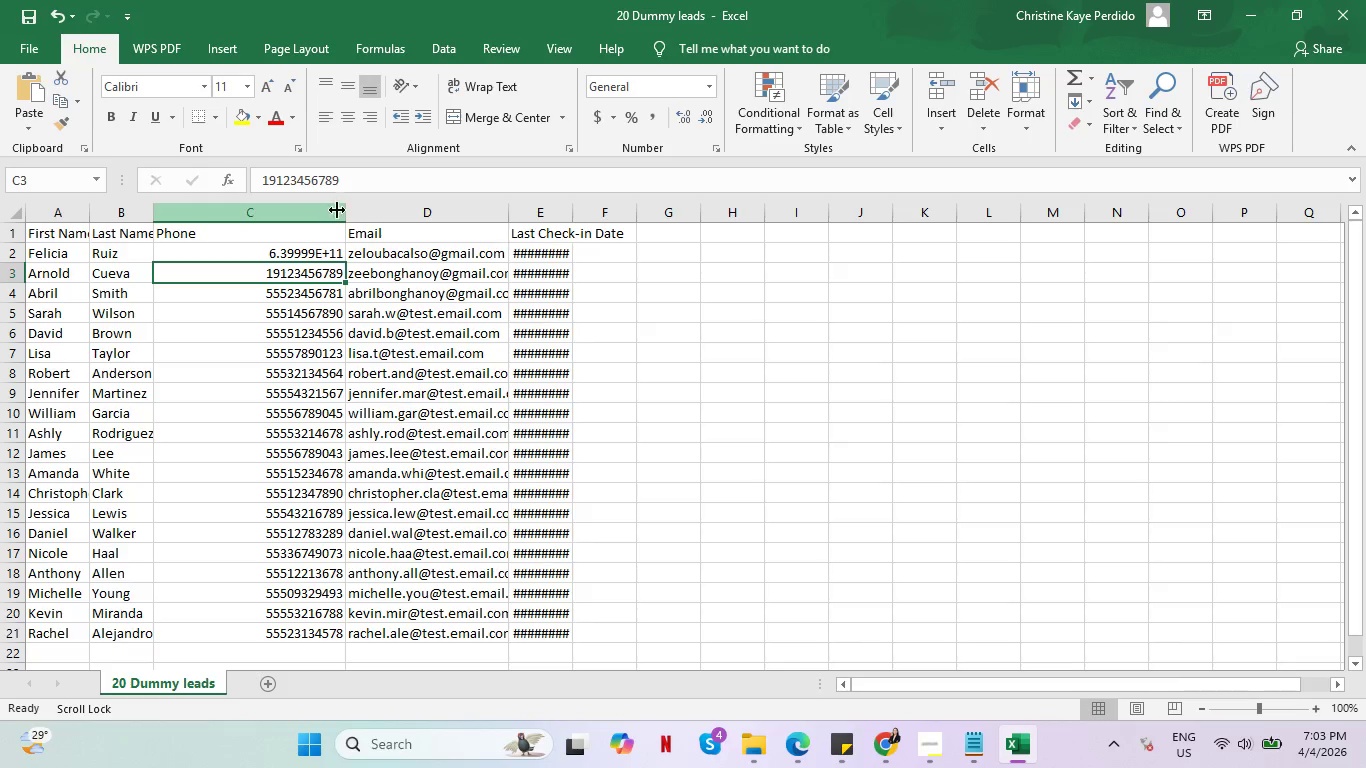 
left_click_drag(start_coordinate=[346, 215], to_coordinate=[408, 226])
 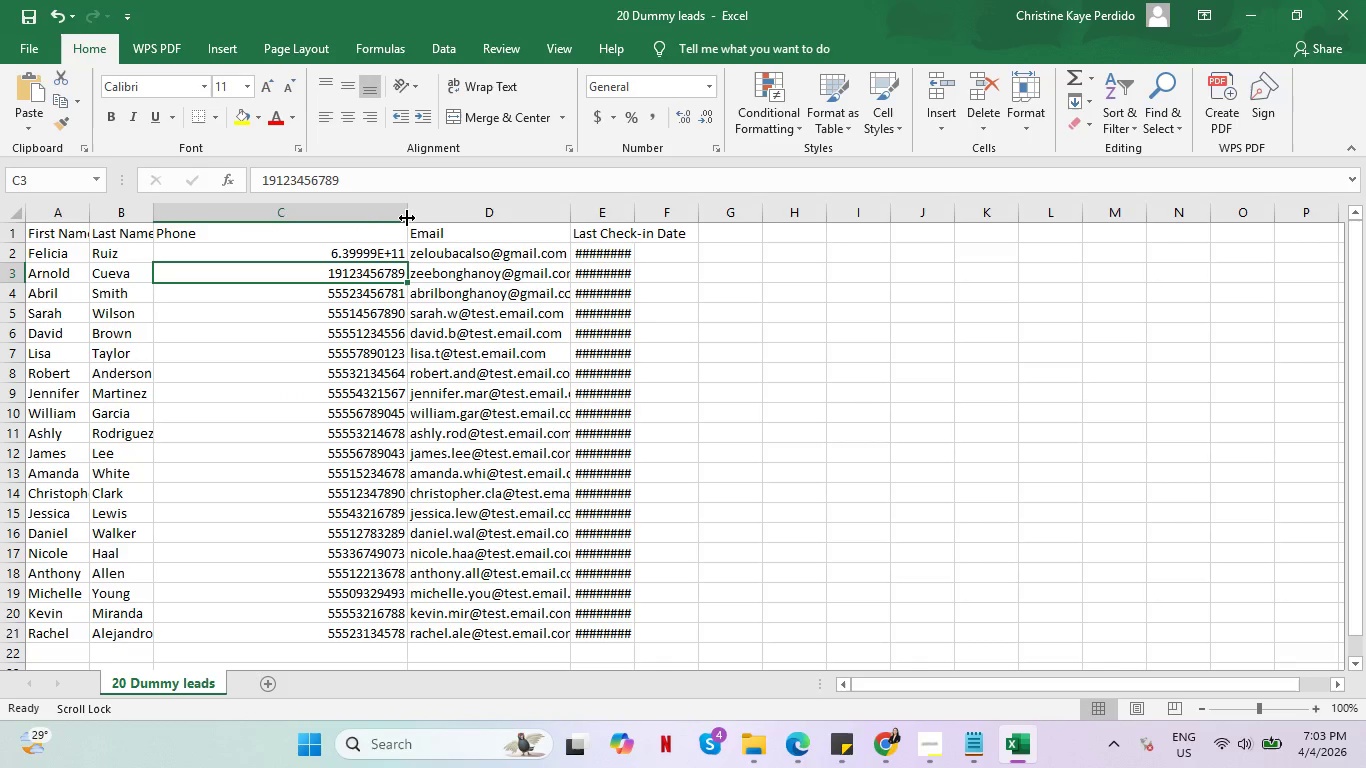 
left_click_drag(start_coordinate=[407, 215], to_coordinate=[336, 216])
 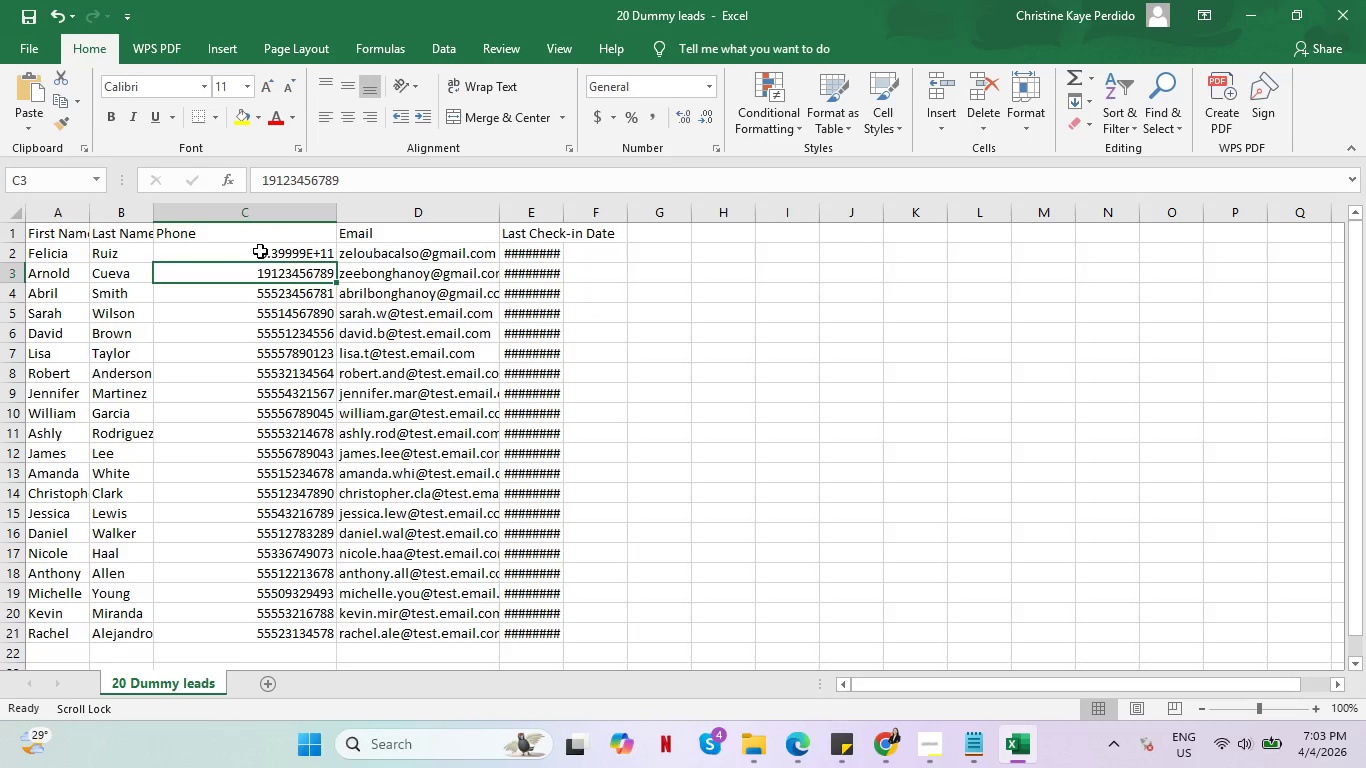 
left_click([260, 251])
 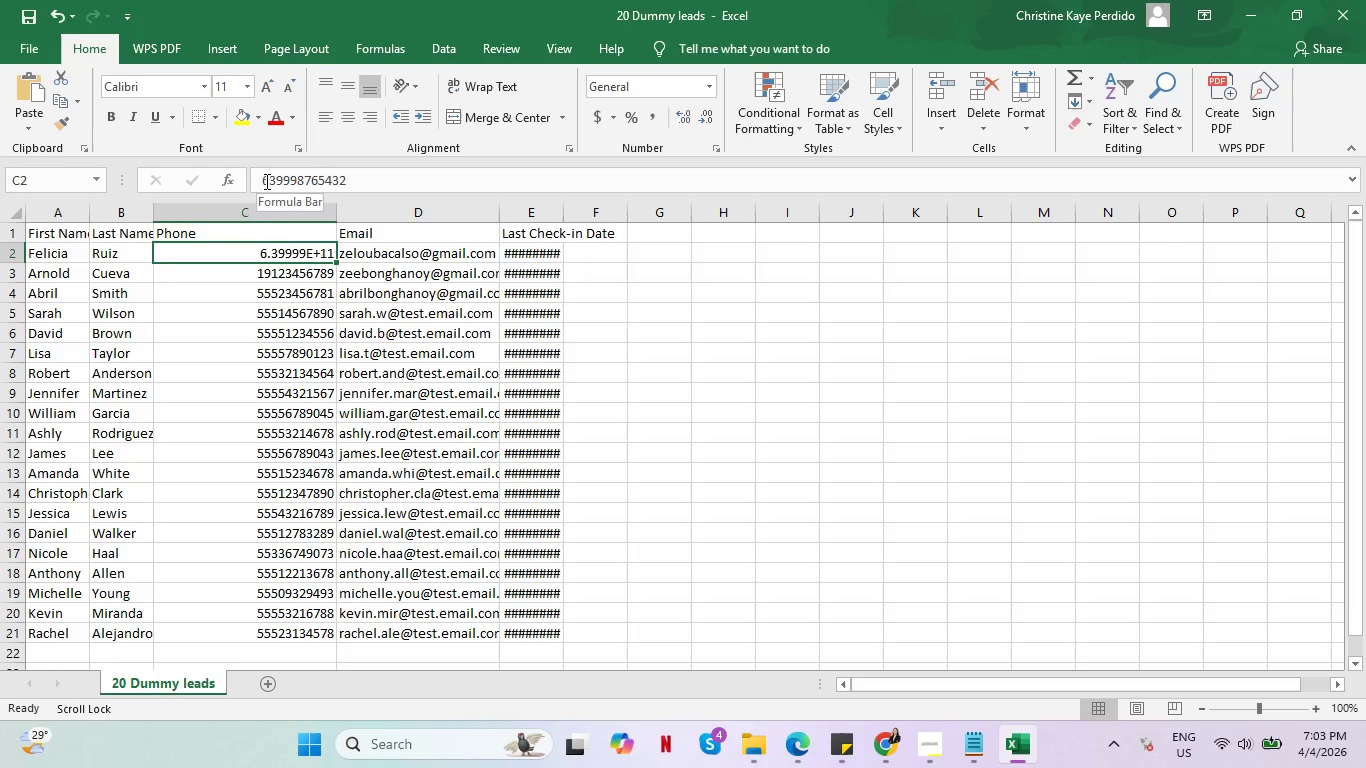 
left_click([264, 181])
 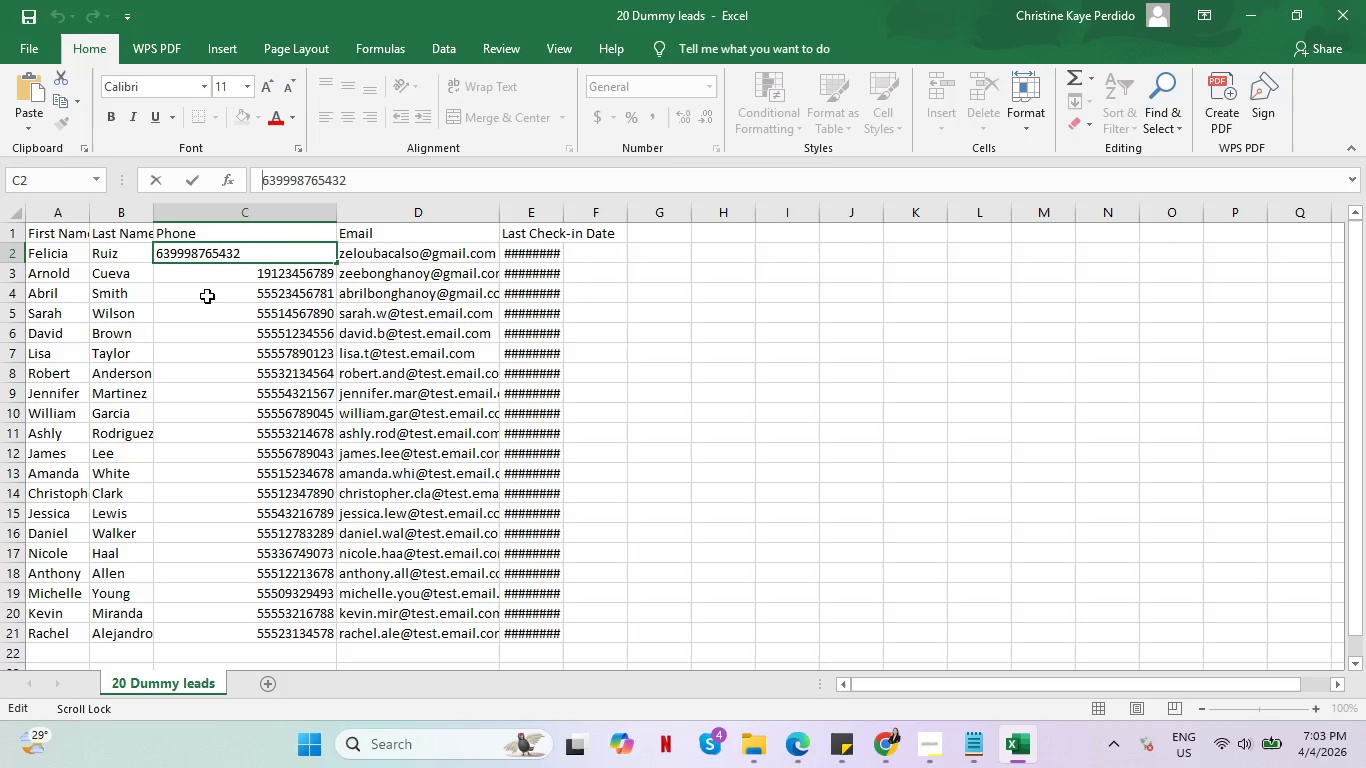 
left_click([212, 278])
 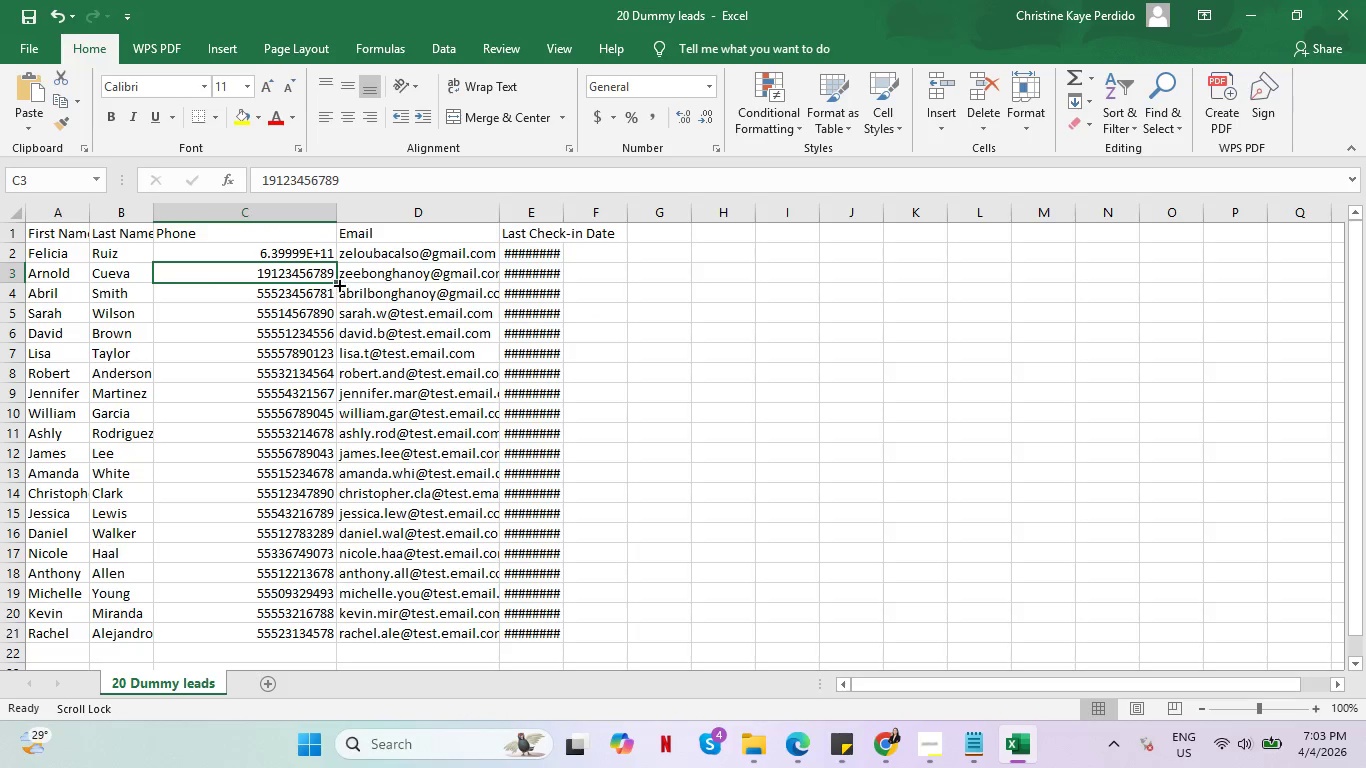 
left_click_drag(start_coordinate=[337, 282], to_coordinate=[310, 633])
 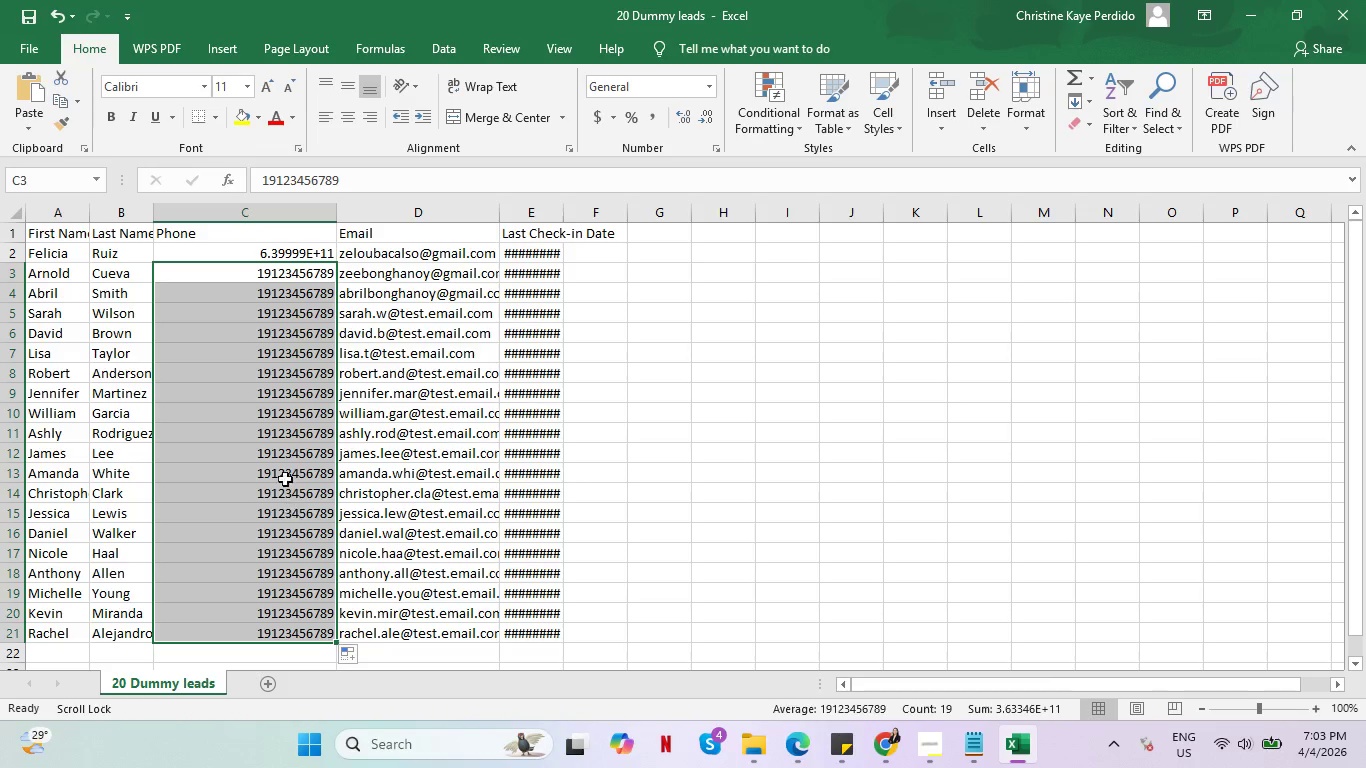 
key(Control+Z)
 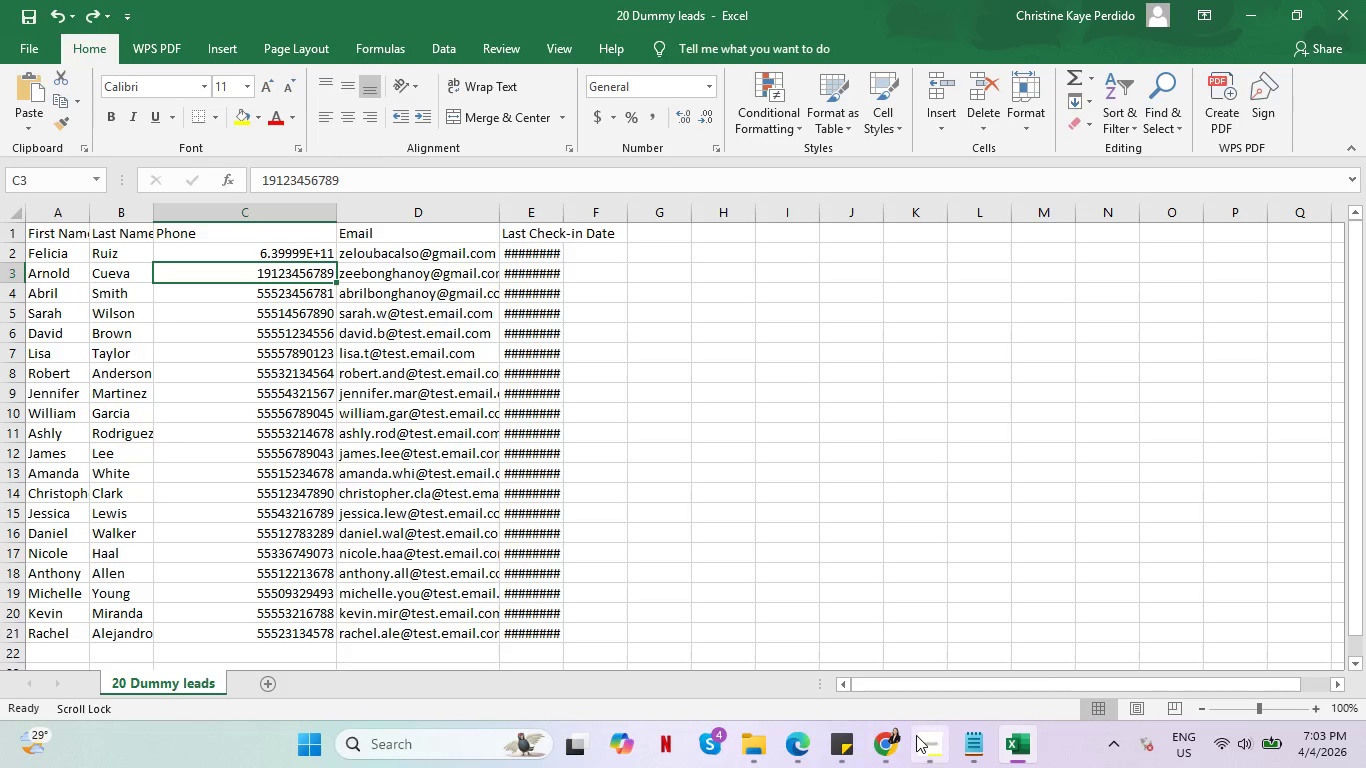 
left_click([890, 744])
 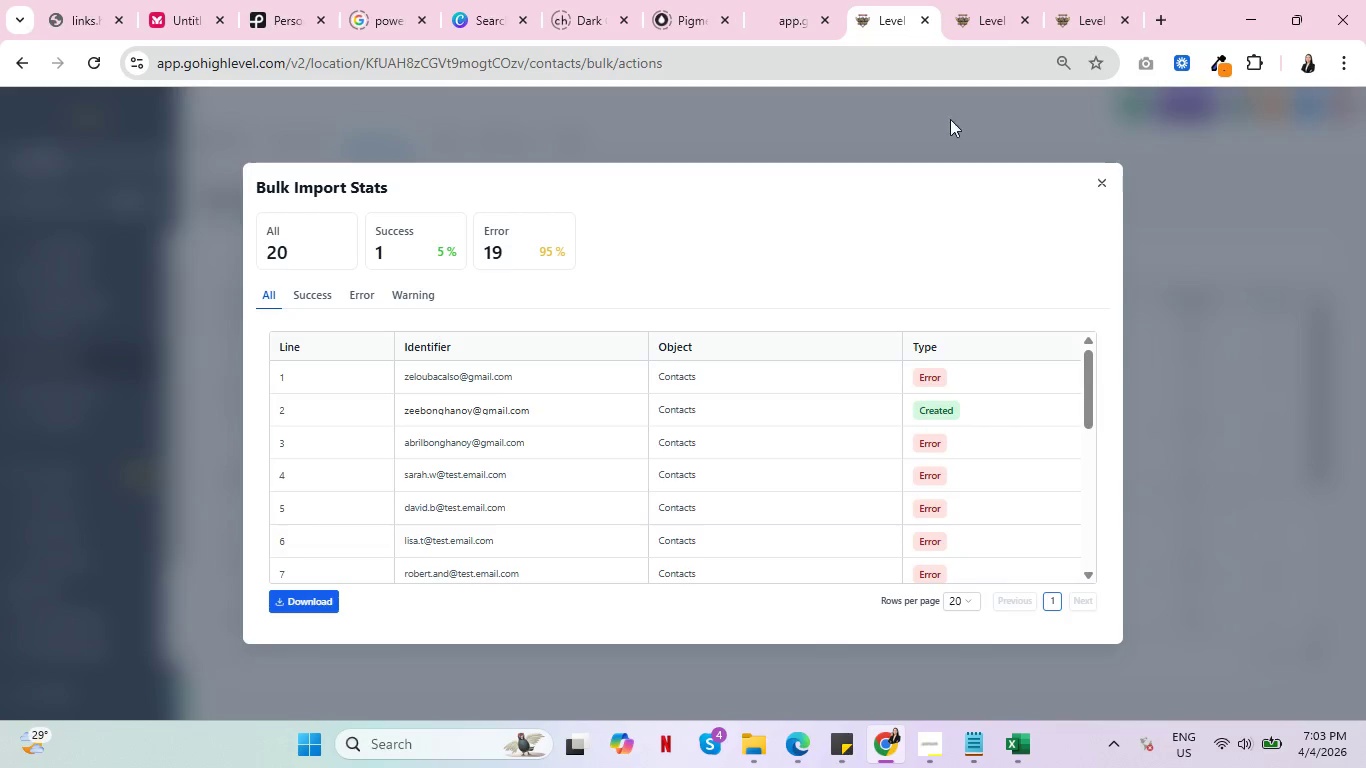 
left_click([1004, 0])
 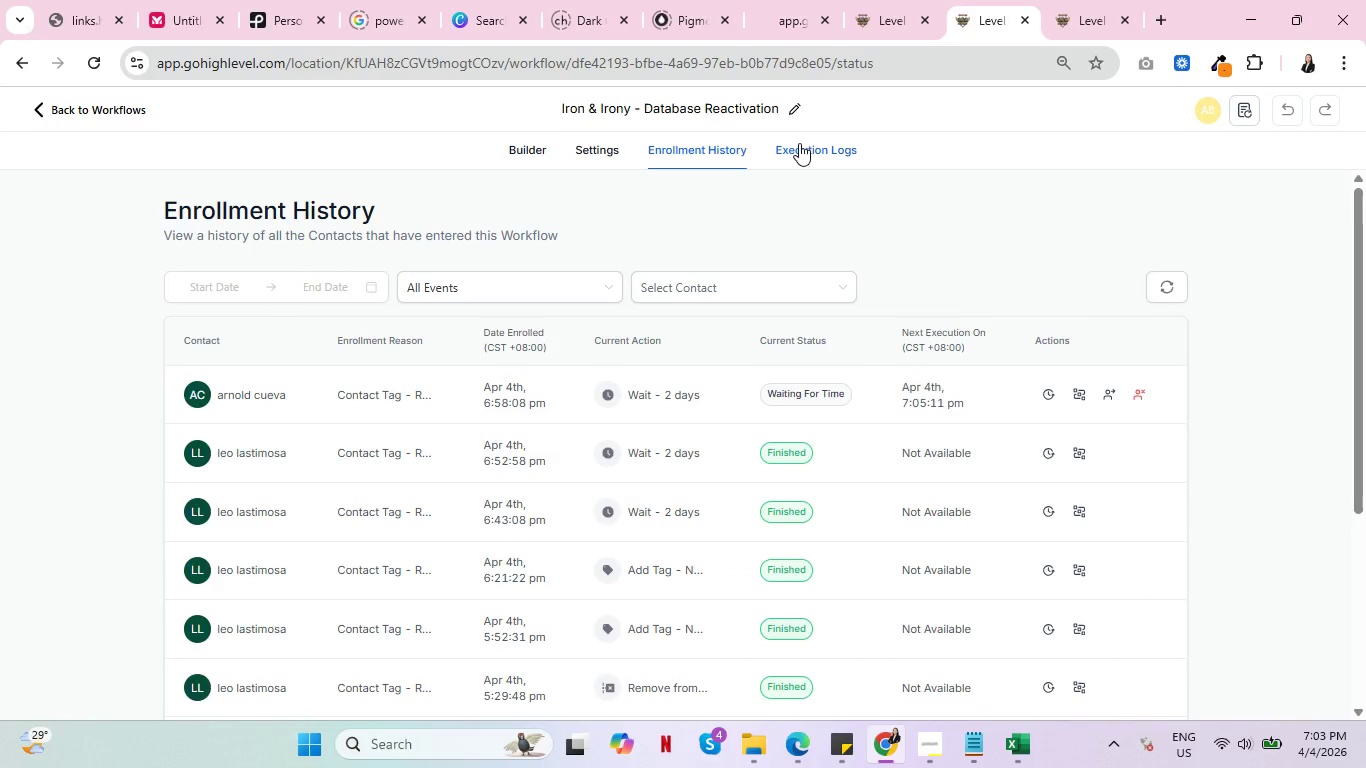 
left_click([805, 143])
 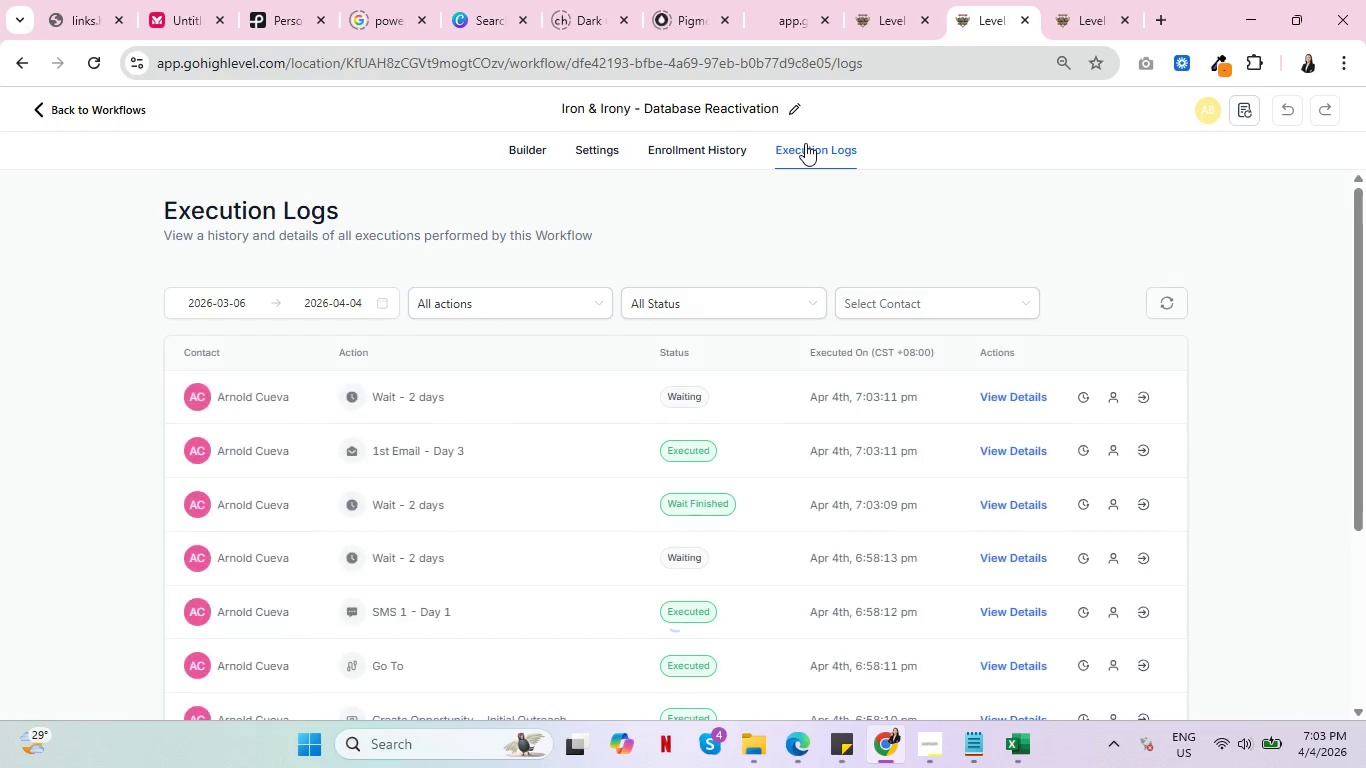 
key(Control+ControlLeft)
 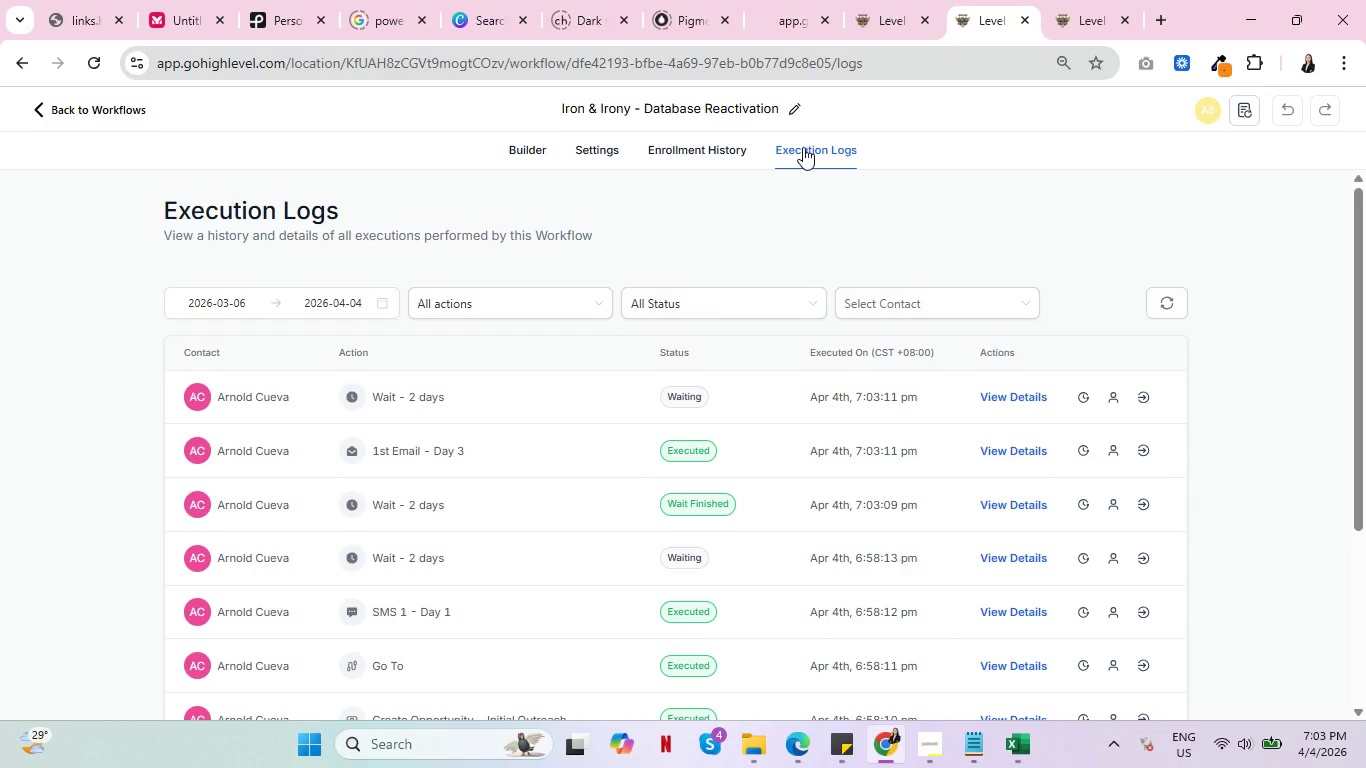 
wait(34.8)
 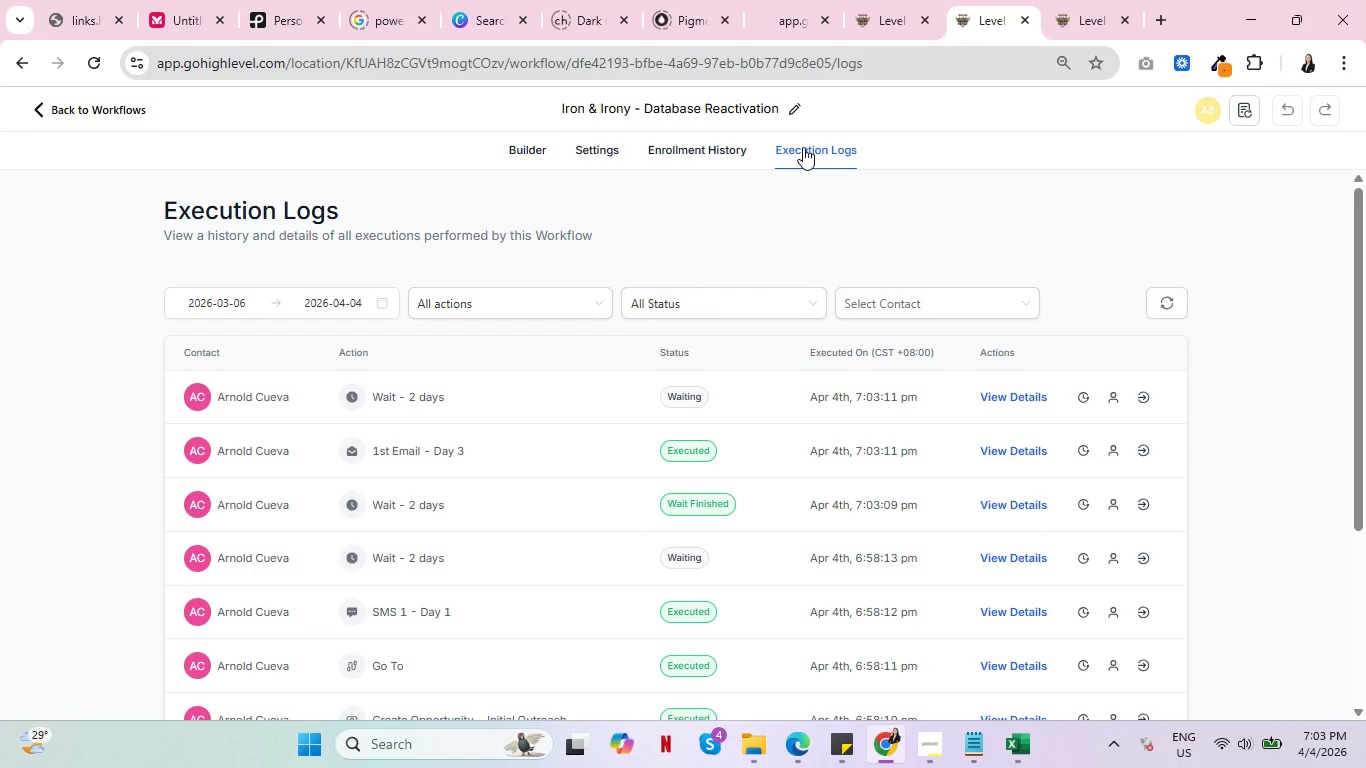 
left_click([706, 155])
 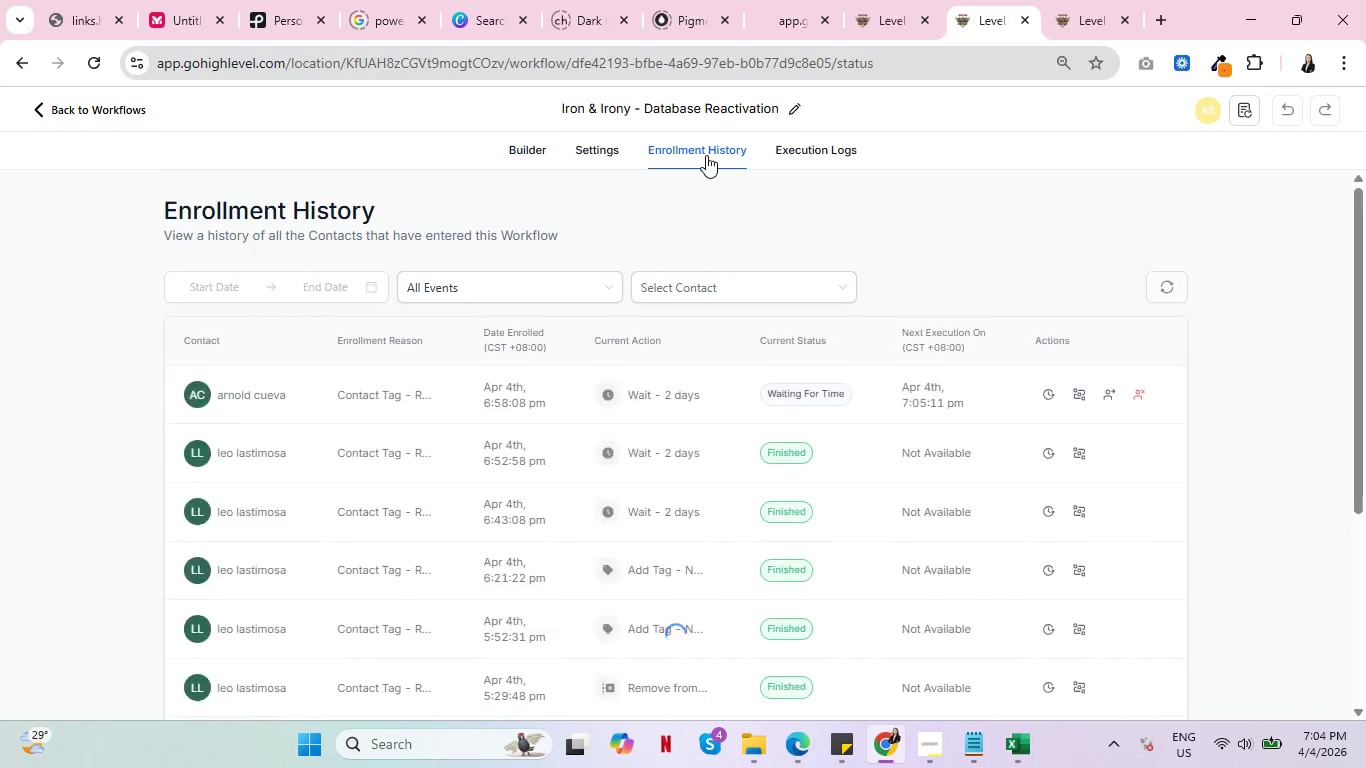 
left_click([811, 148])
 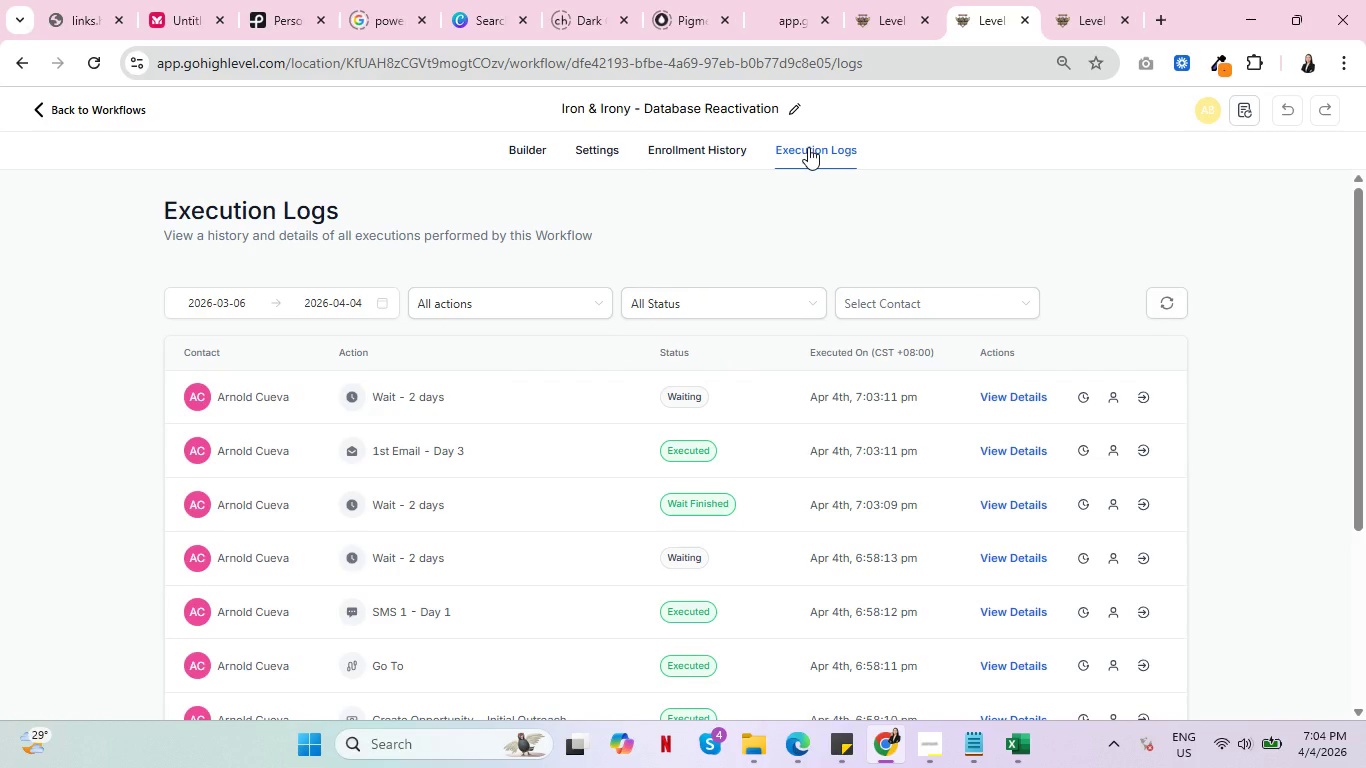 
left_click([688, 149])
 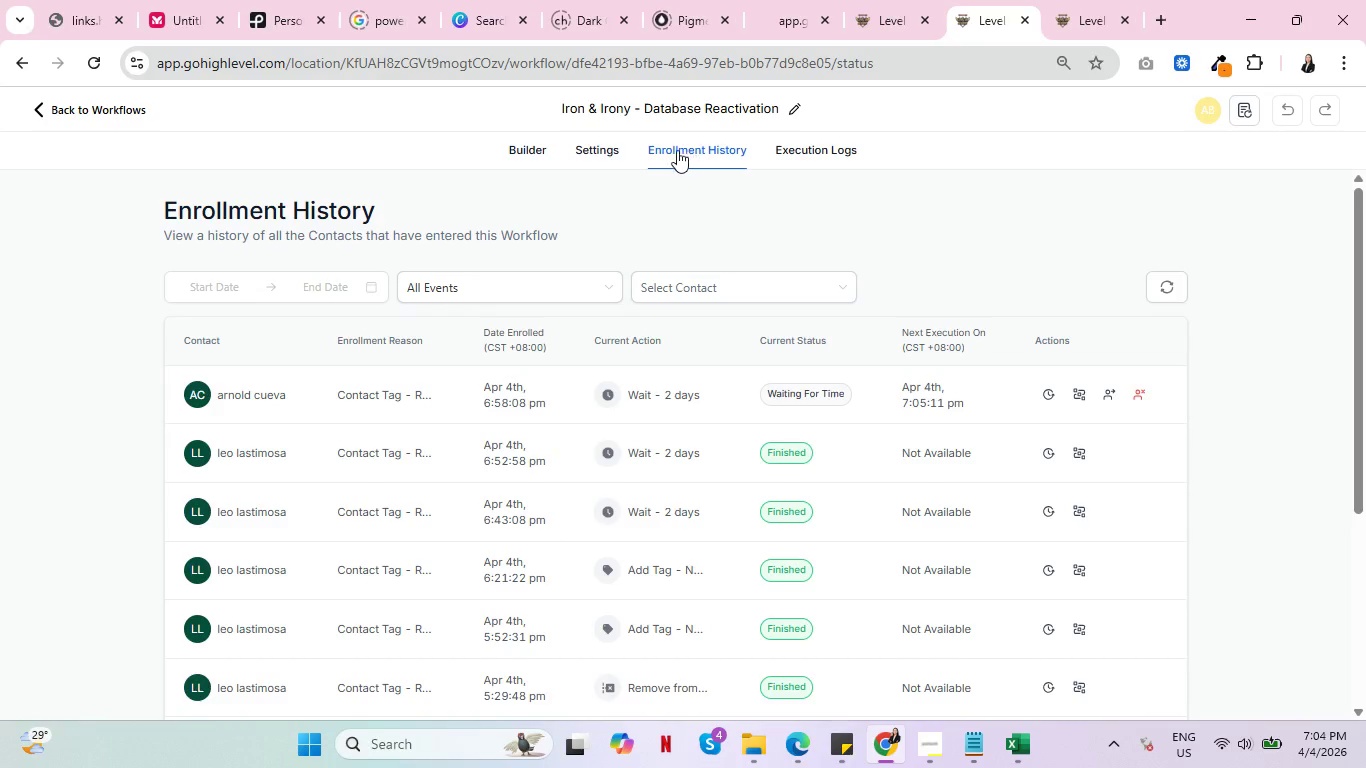 
mouse_move([386, 411])
 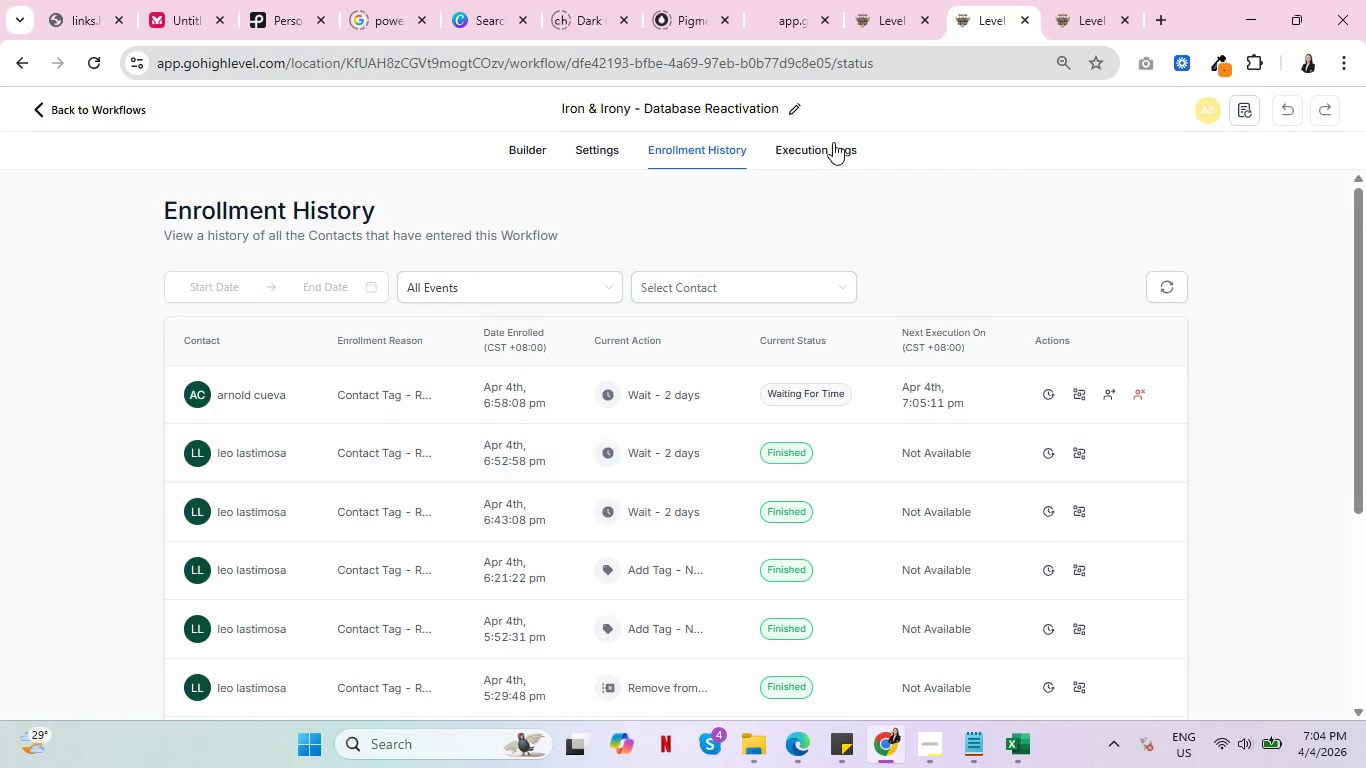 
left_click([834, 142])
 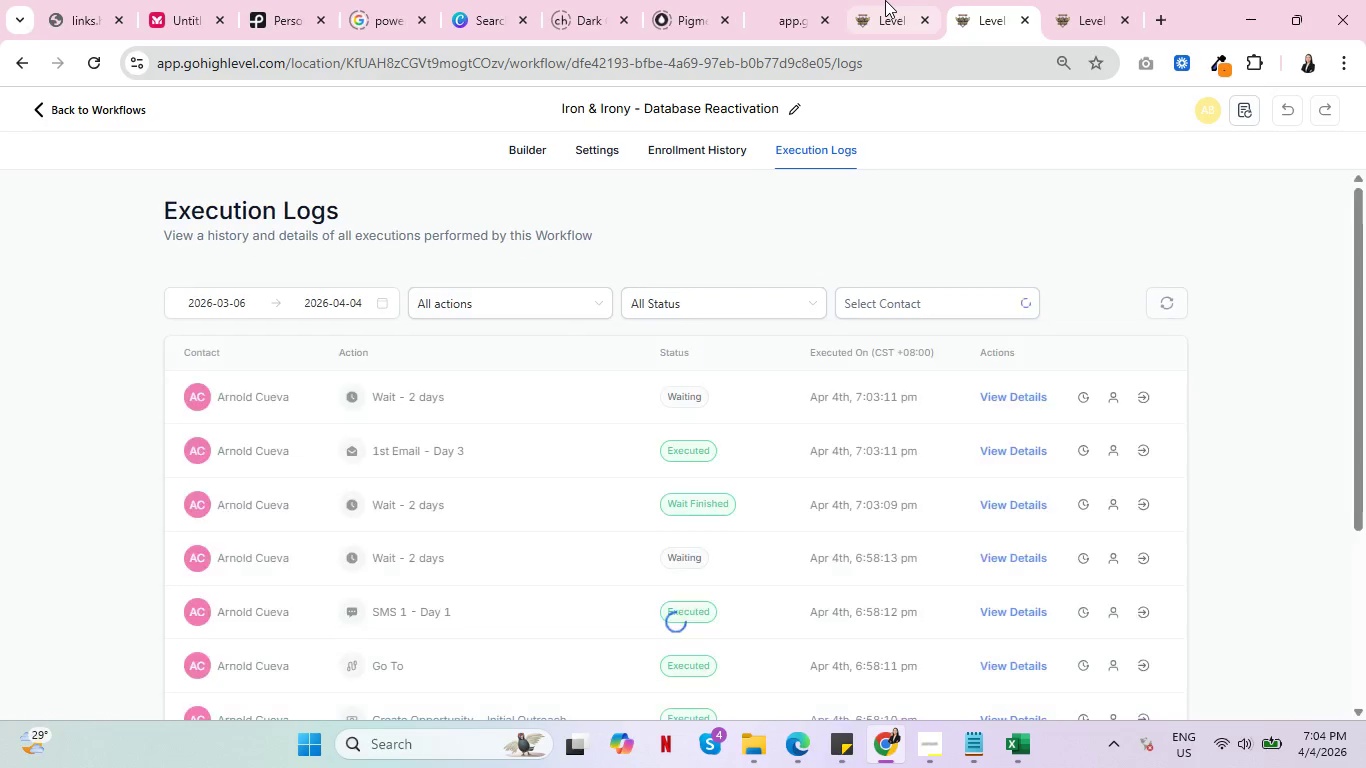 
left_click([885, 0])
 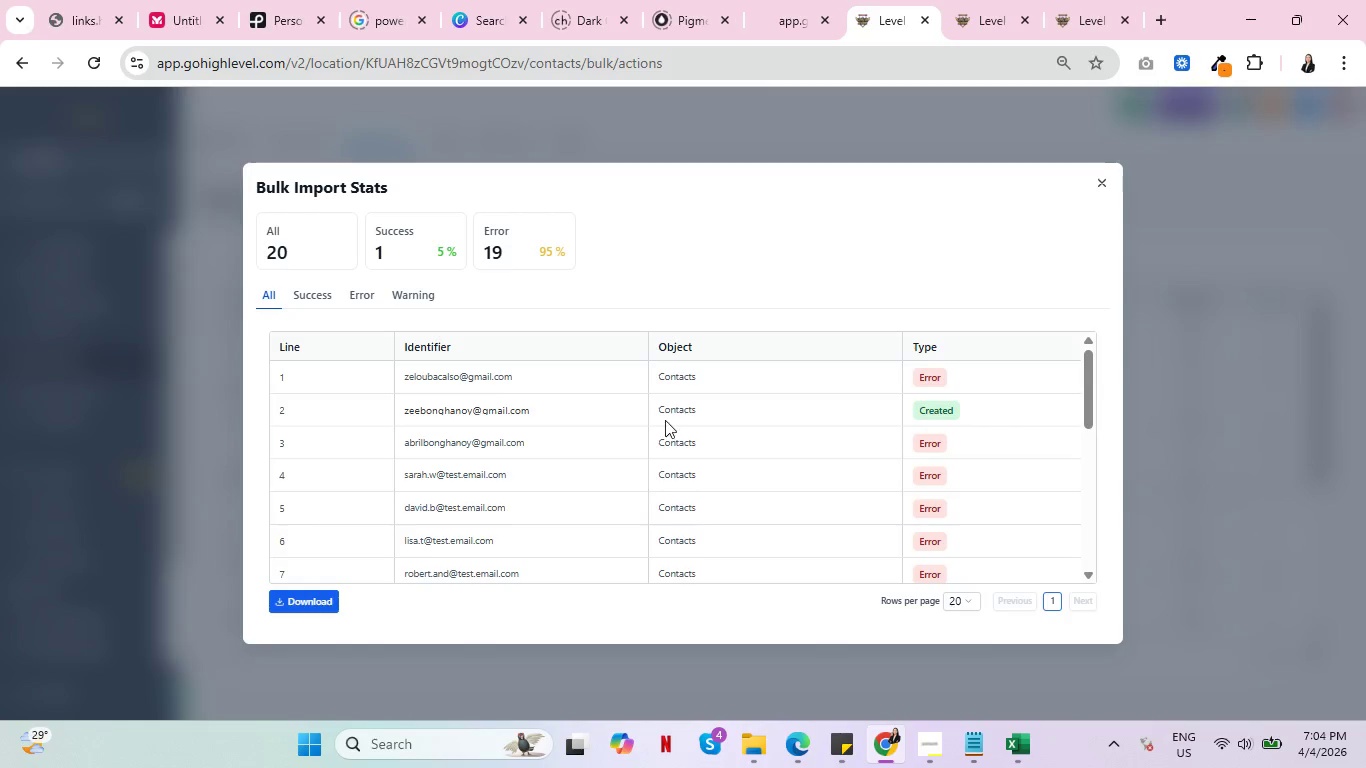 
scroll: coordinate [550, 449], scroll_direction: down, amount: 2.0
 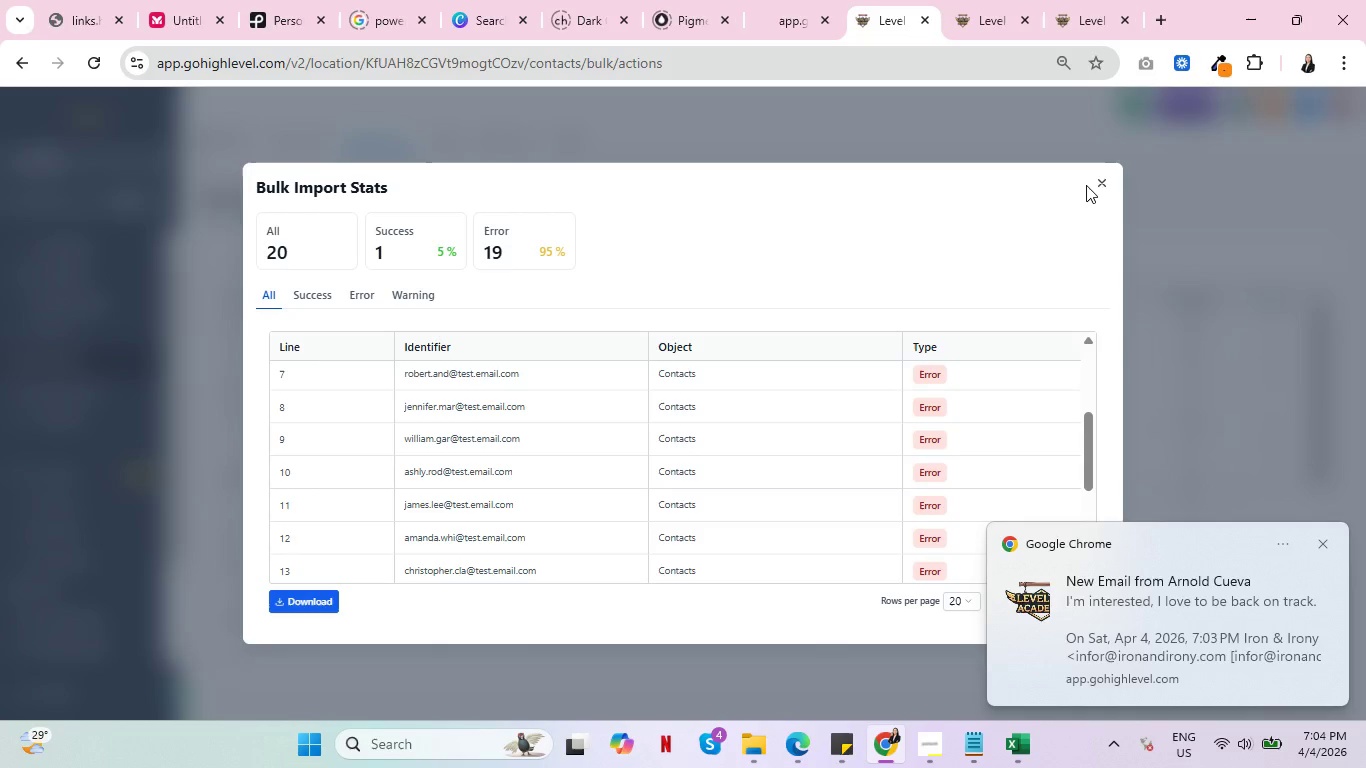 
left_click([1102, 184])
 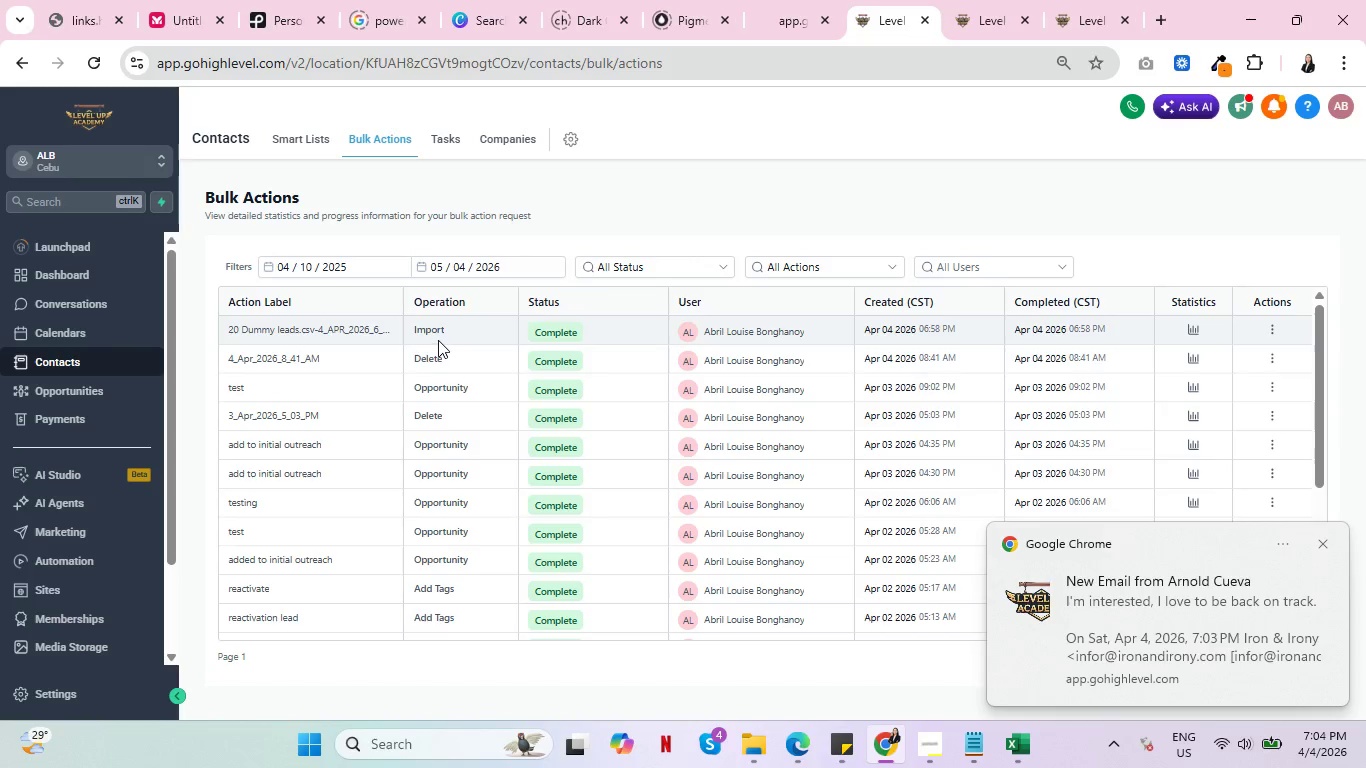 
scroll: coordinate [442, 336], scroll_direction: up, amount: 4.0
 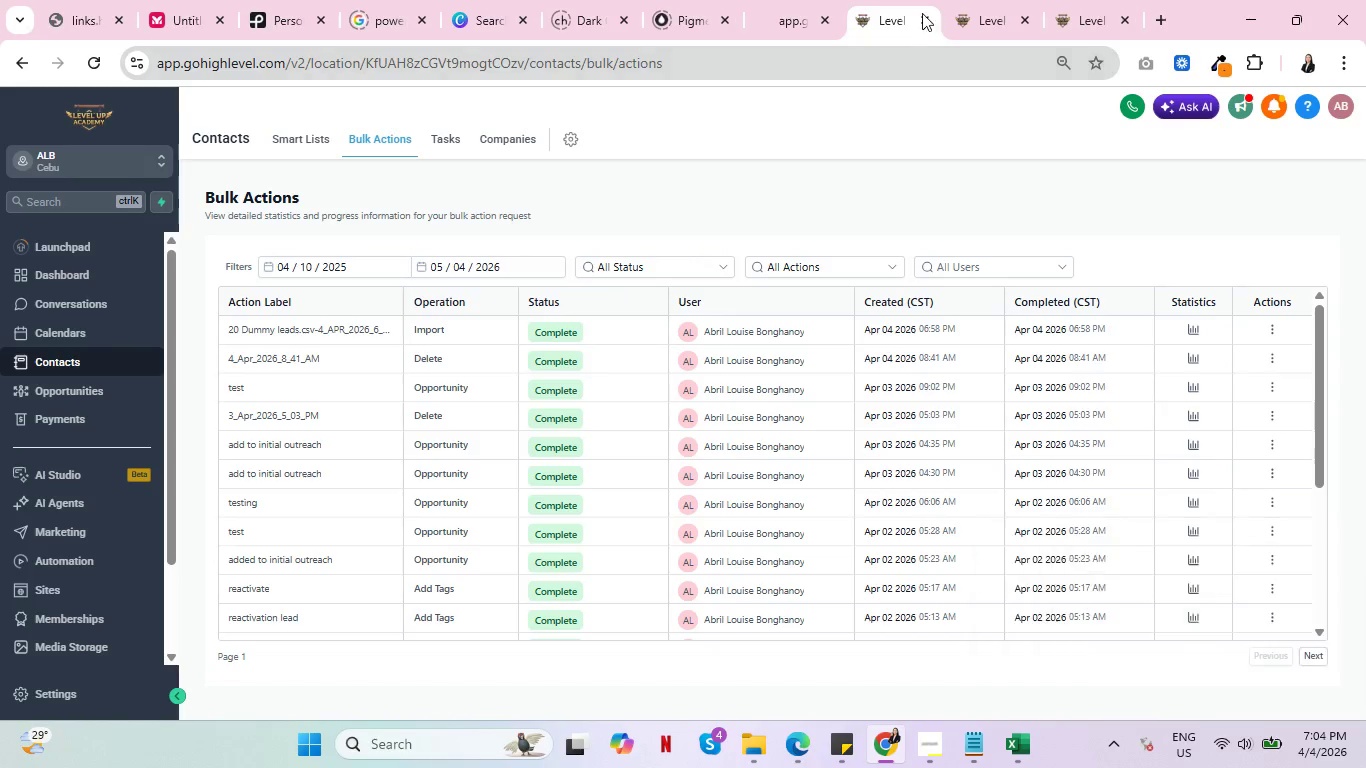 
left_click([972, 0])
 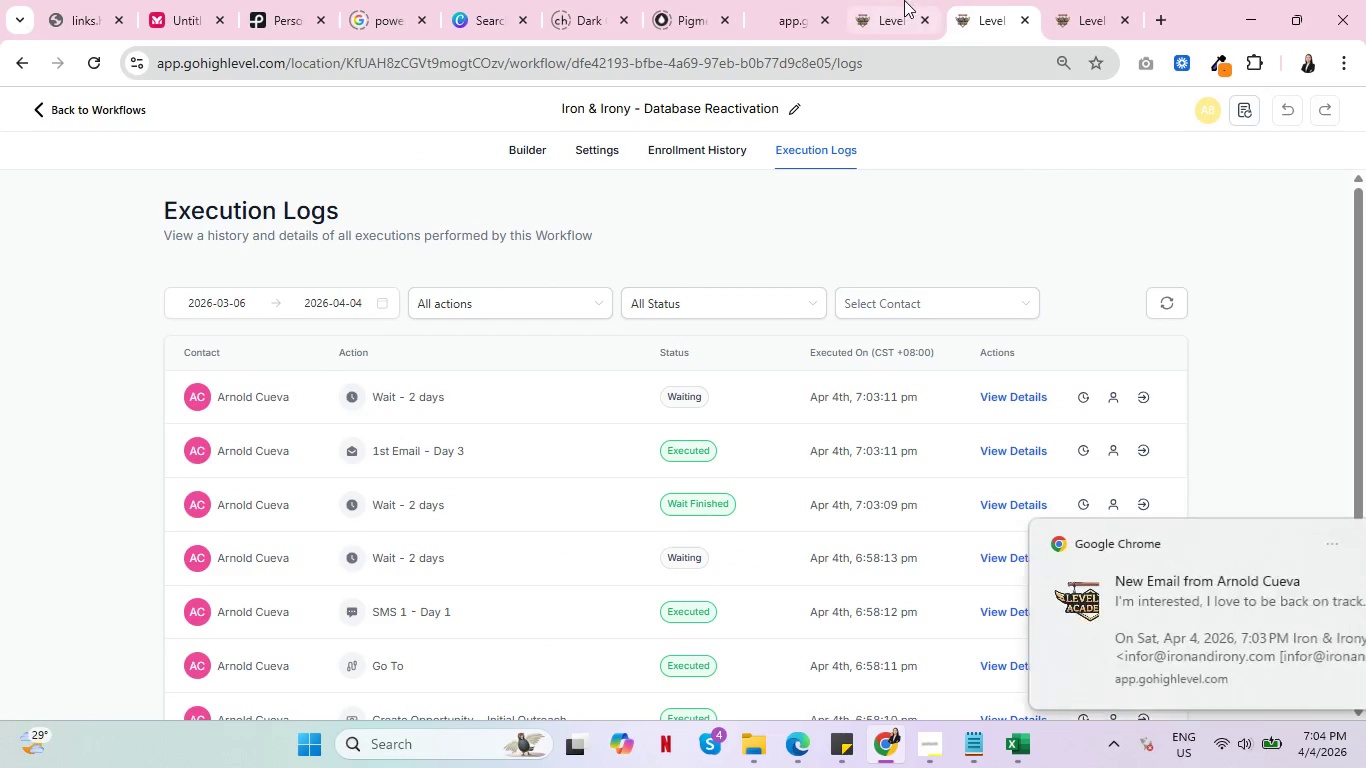 
left_click([904, 0])
 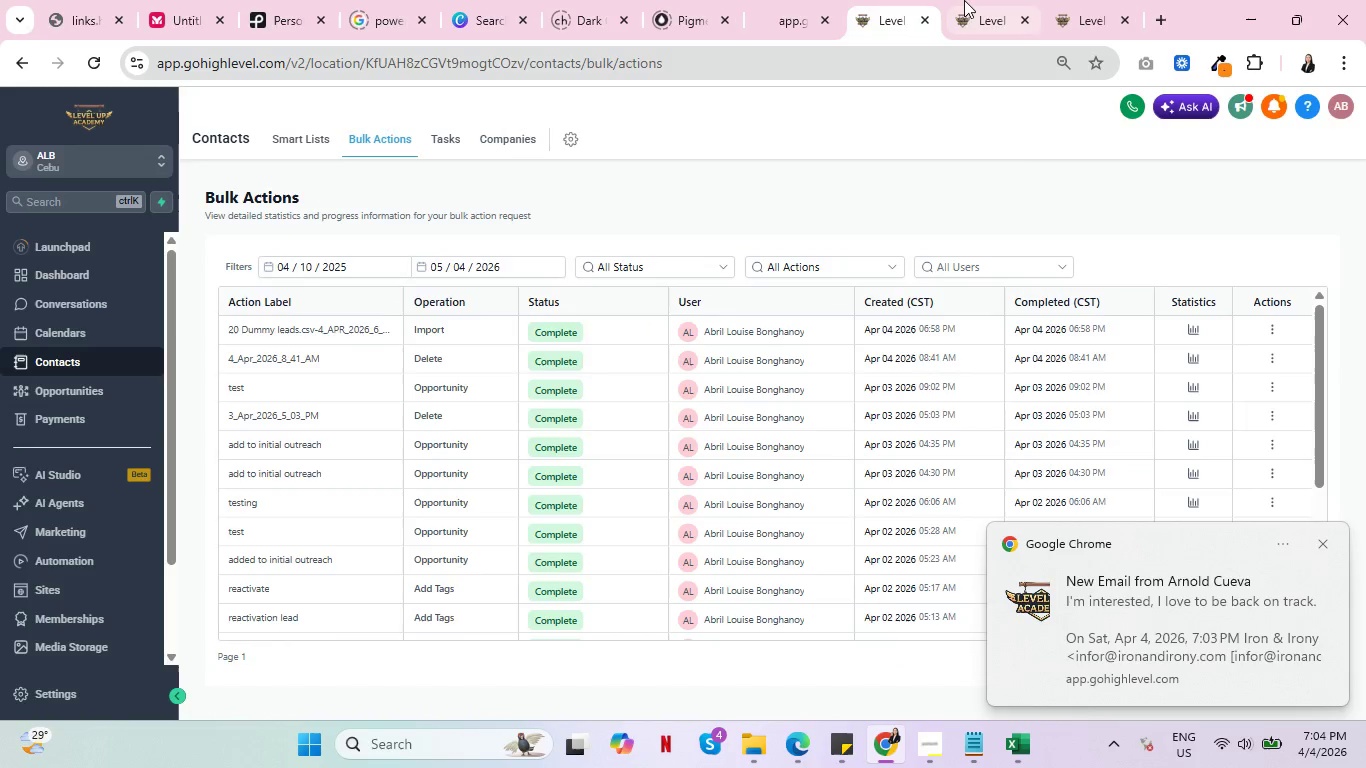 
left_click([968, 0])
 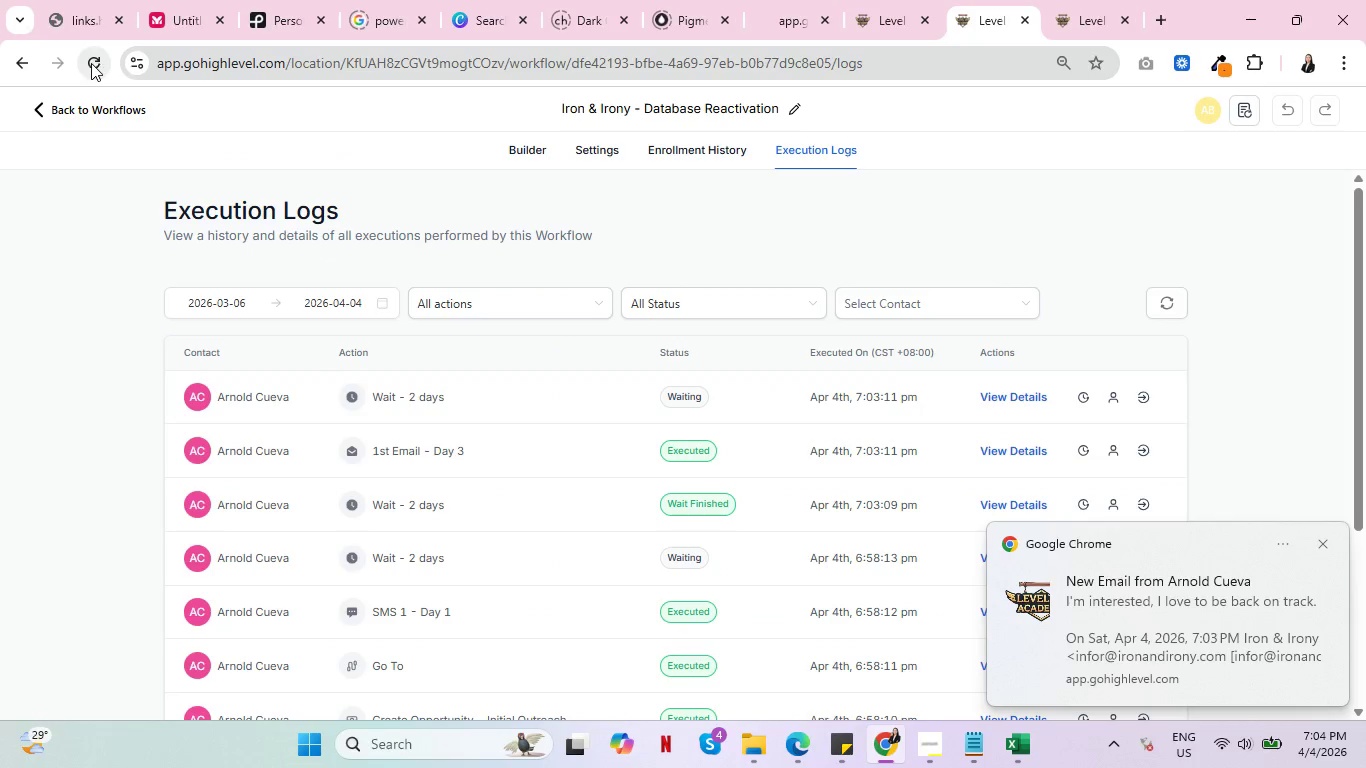 
left_click([880, 9])
 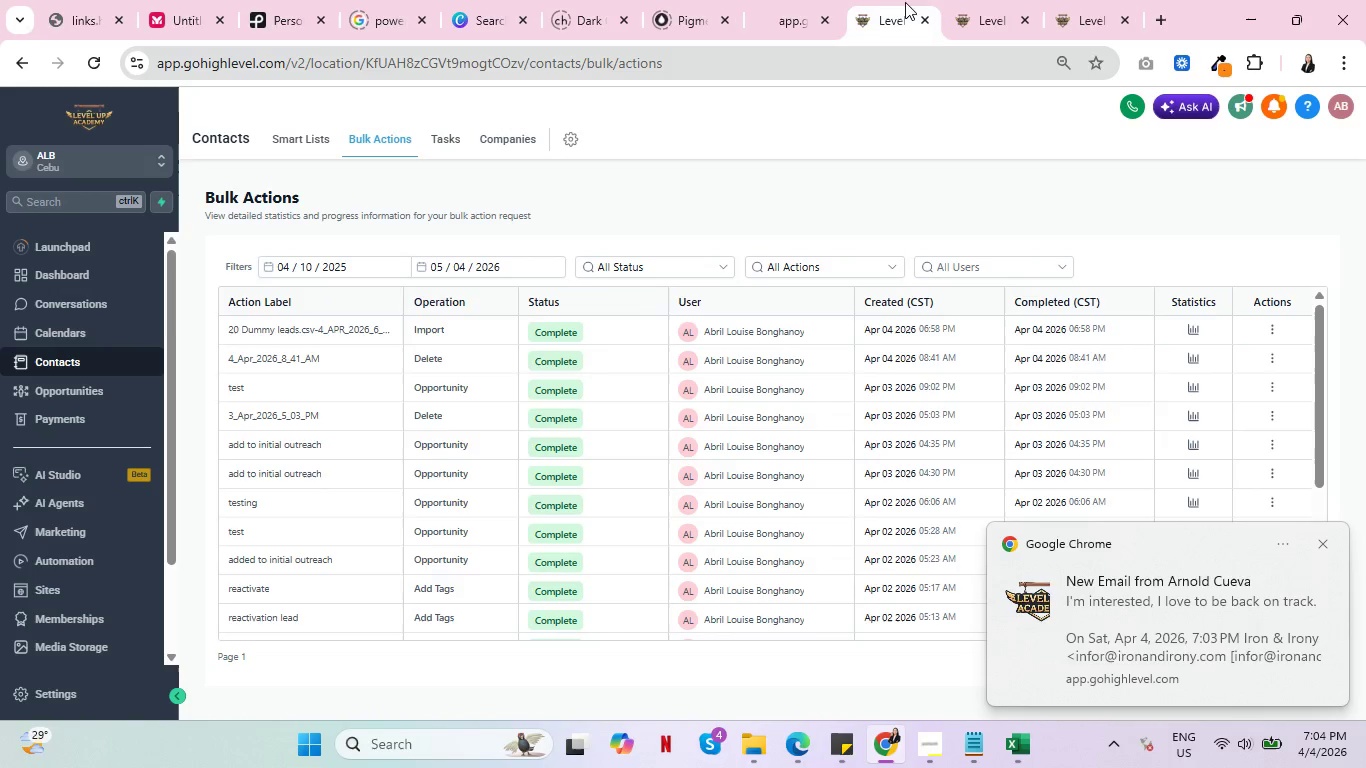 
left_click([988, 0])
 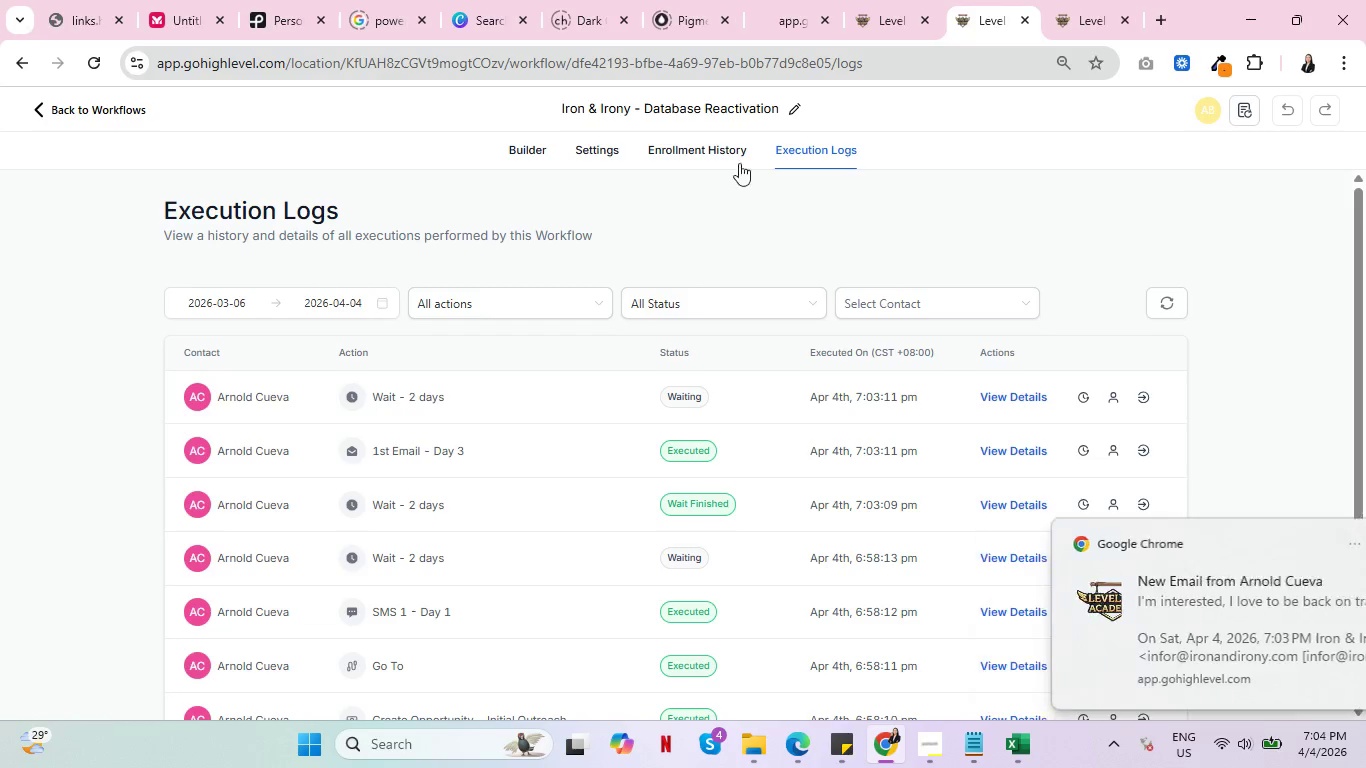 
left_click([721, 148])
 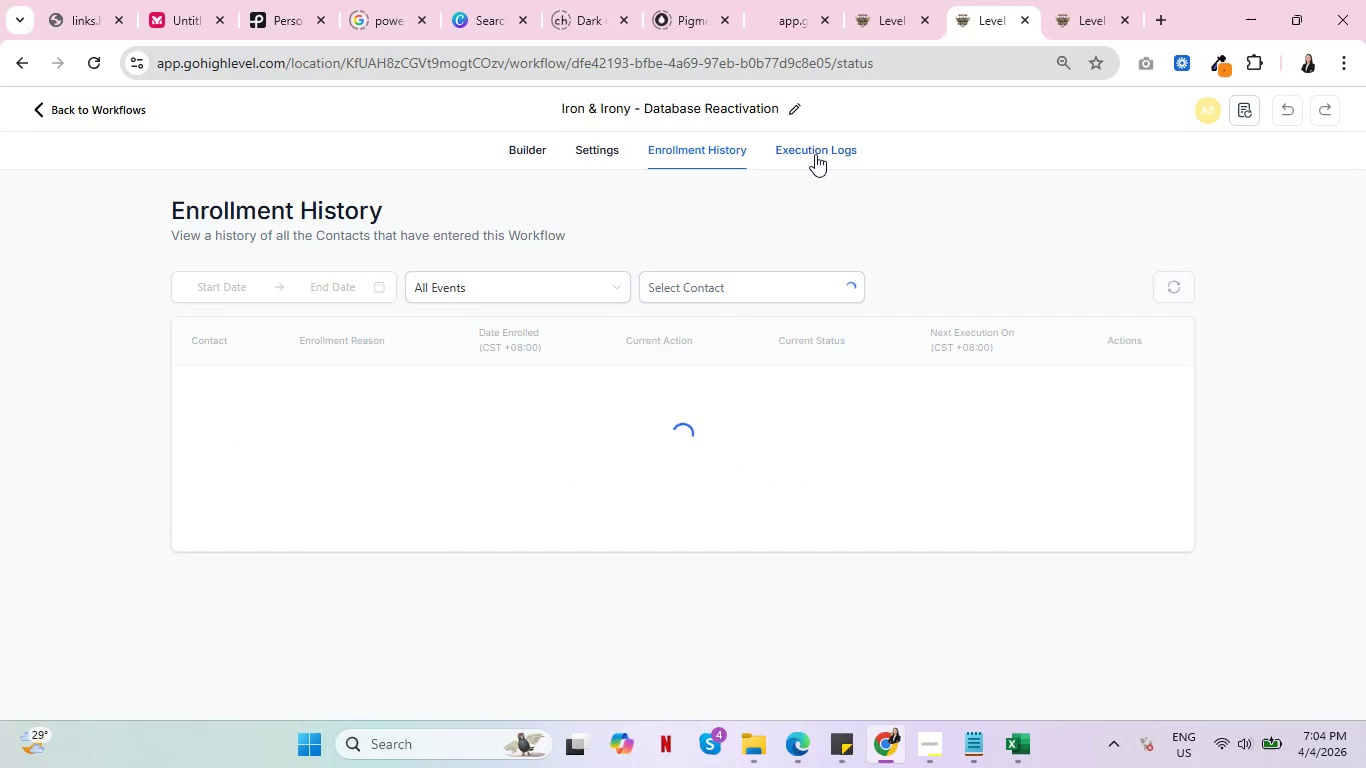 
left_click([815, 153])
 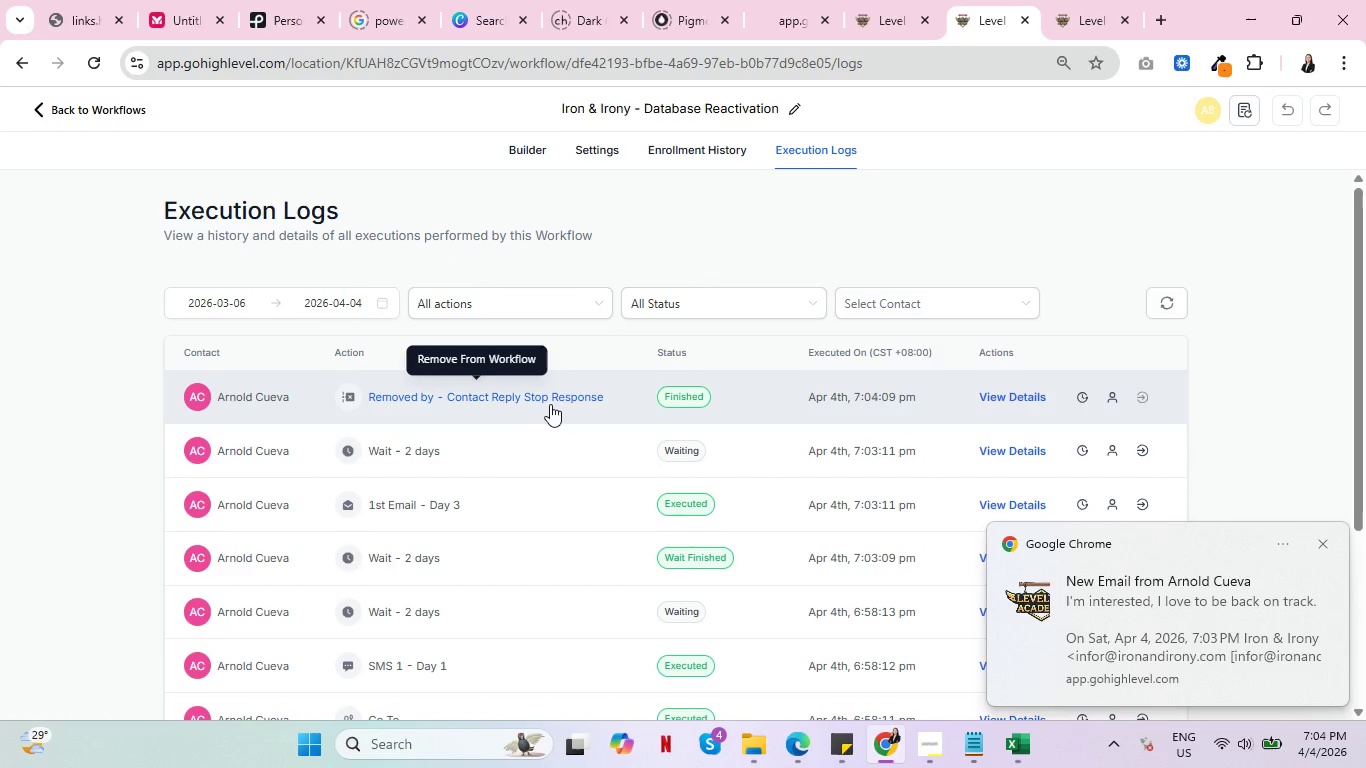 
left_click([1090, 0])
 